 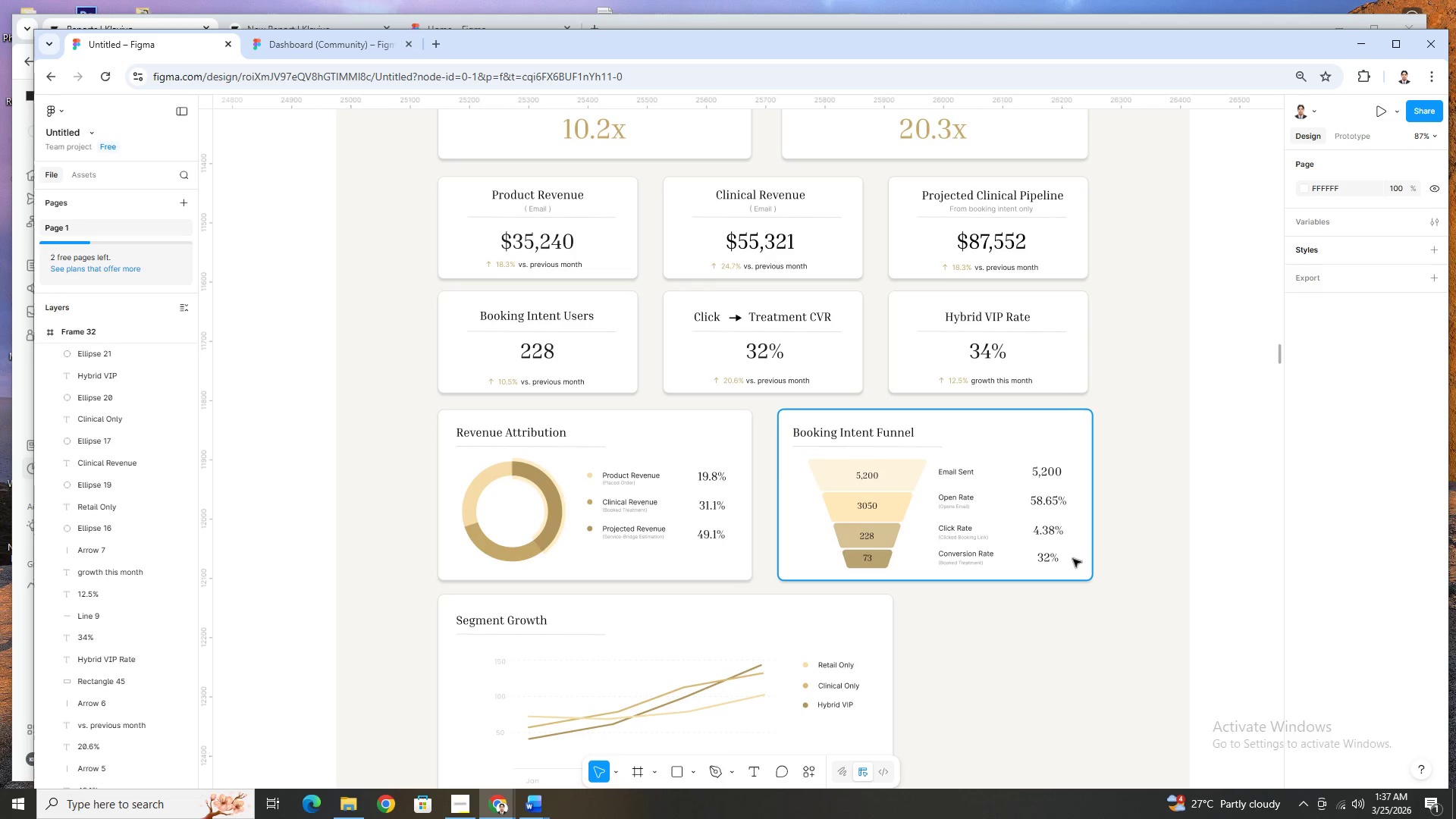 
hold_key(key=ControlLeft, duration=1.5)
 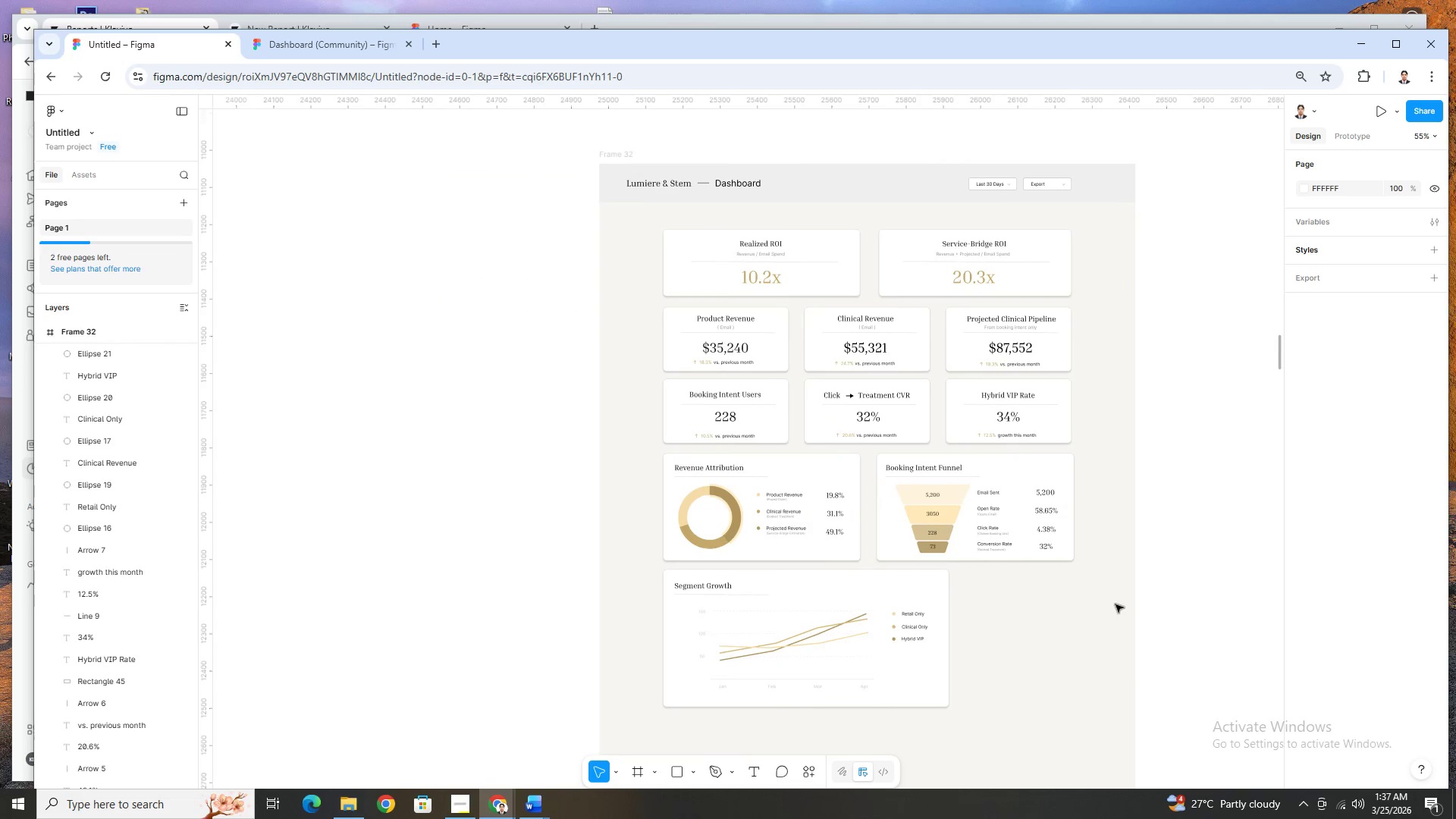 
scroll: coordinate [1081, 557], scroll_direction: up, amount: 6.0
 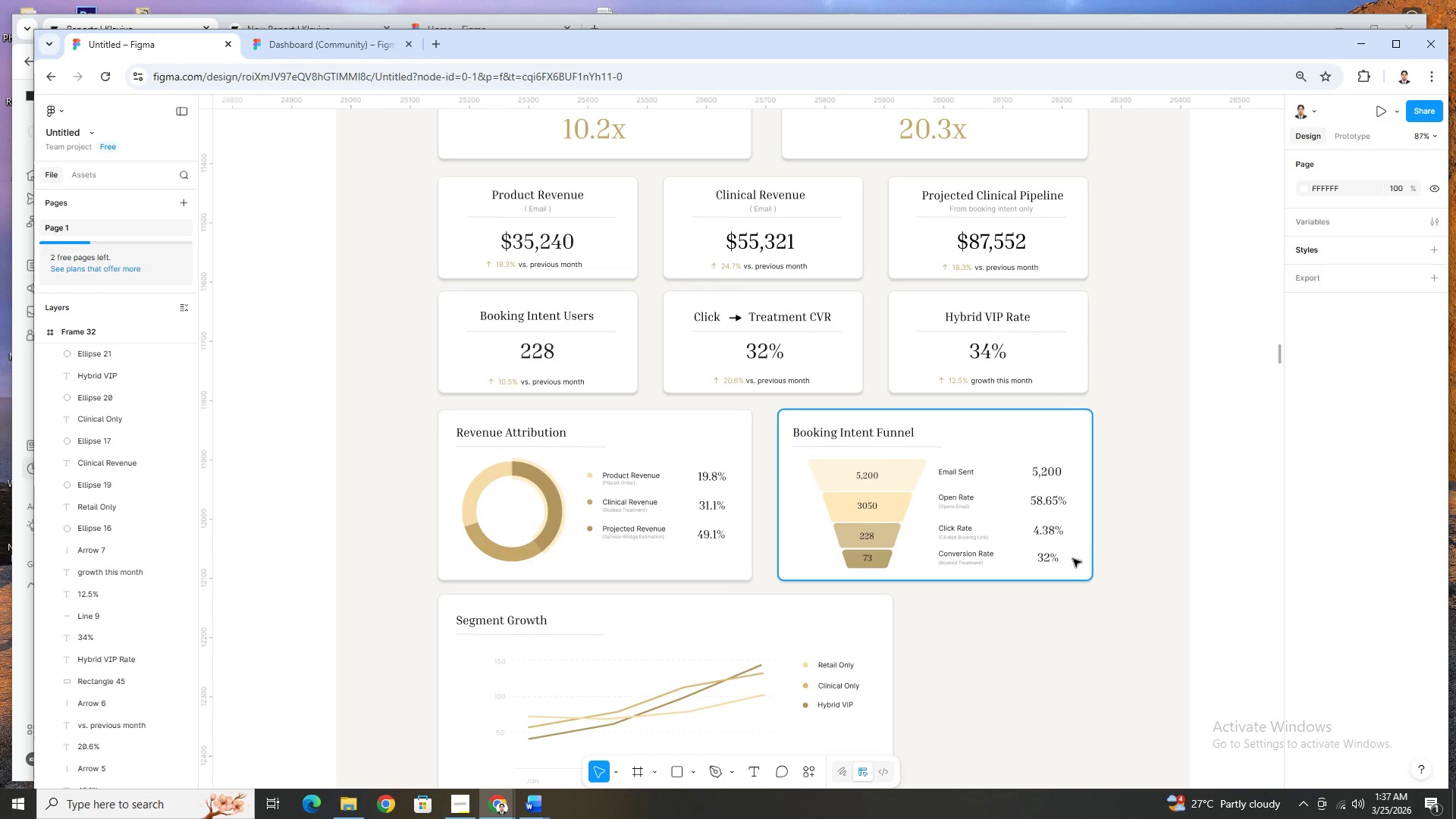 
hold_key(key=ControlLeft, duration=1.53)
 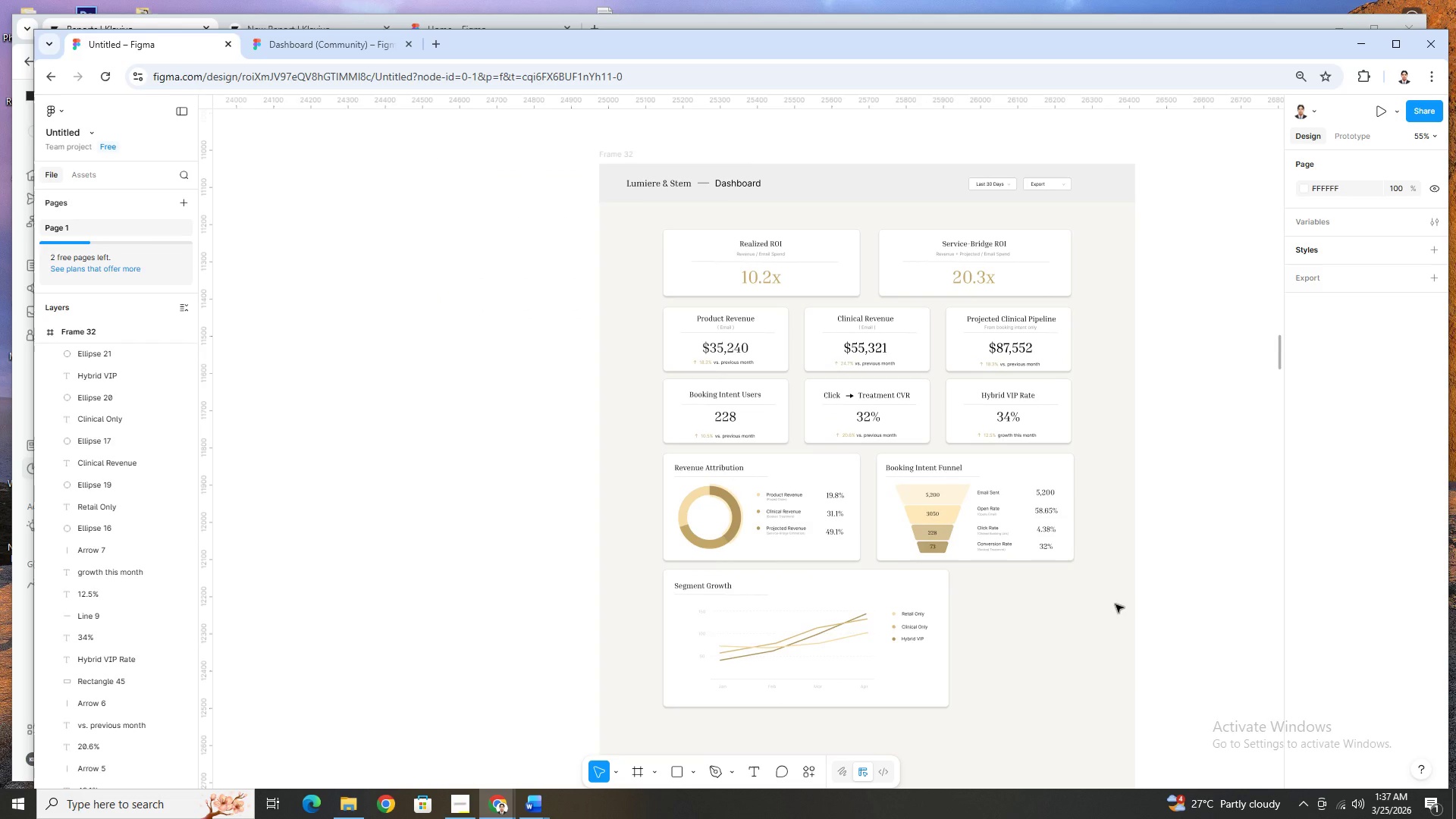 
scroll: coordinate [1073, 559], scroll_direction: down, amount: 3.0
 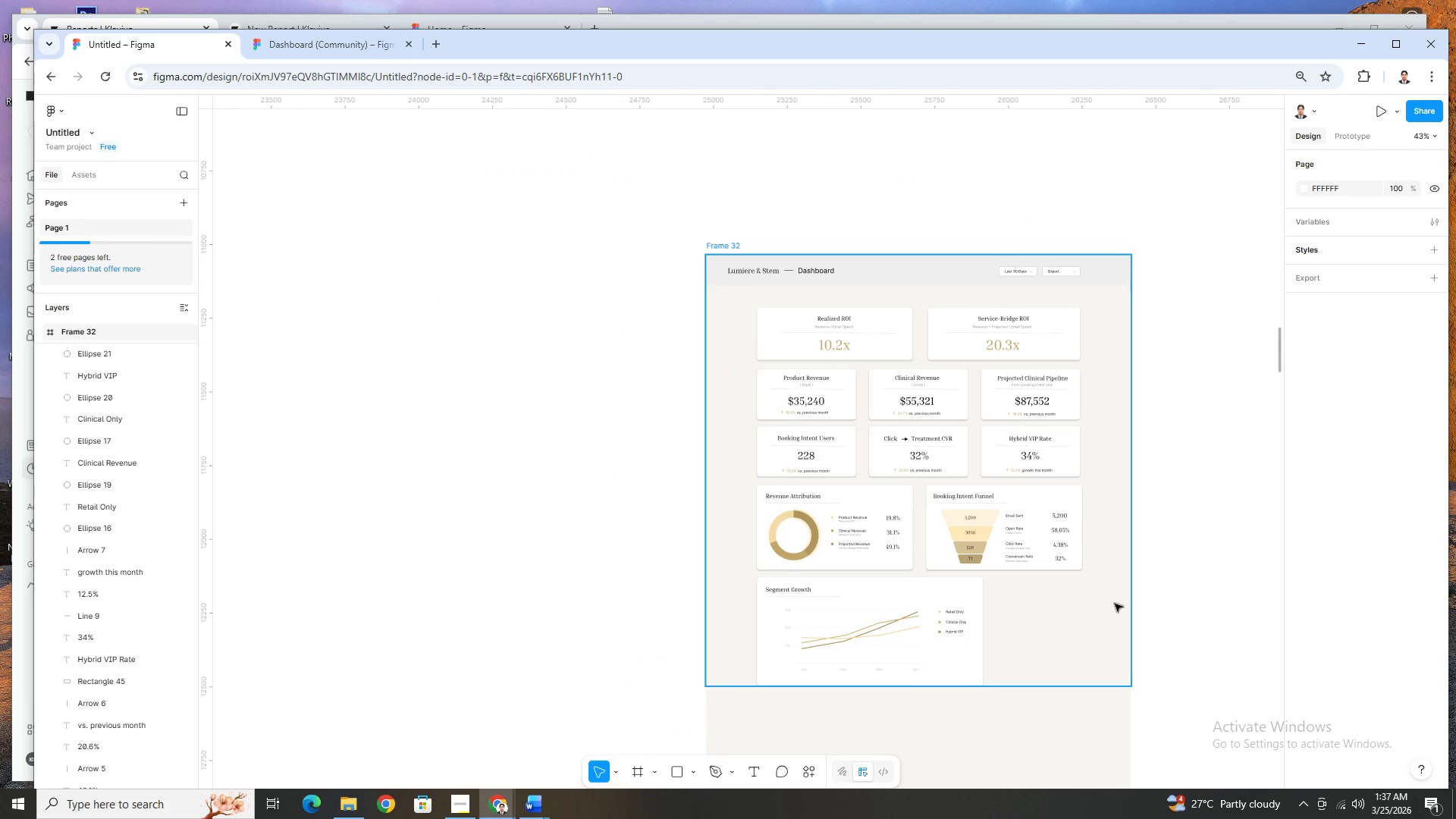 
scroll: coordinate [1116, 604], scroll_direction: up, amount: 1.0
 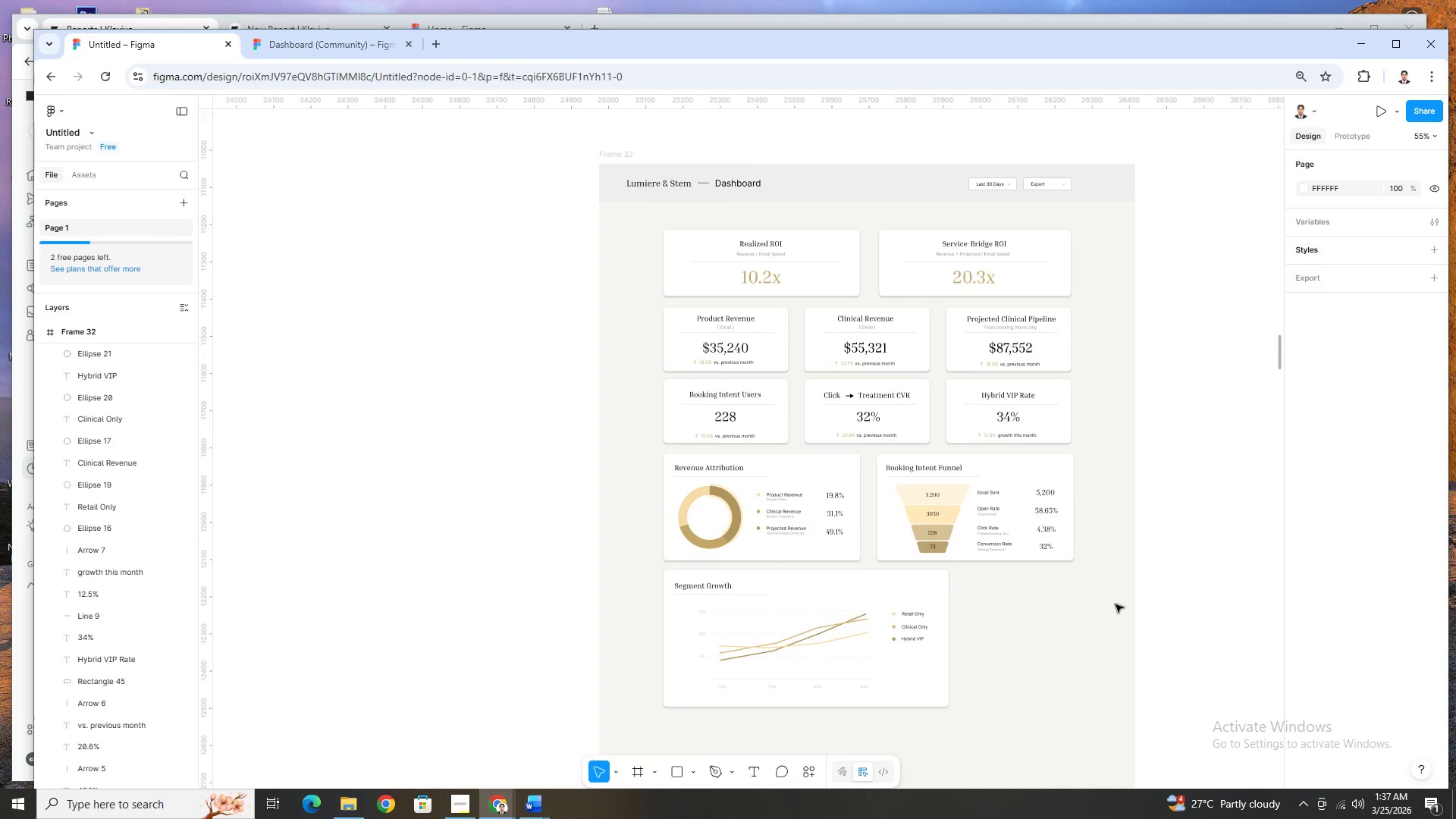 
hold_key(key=ControlLeft, duration=1.5)
 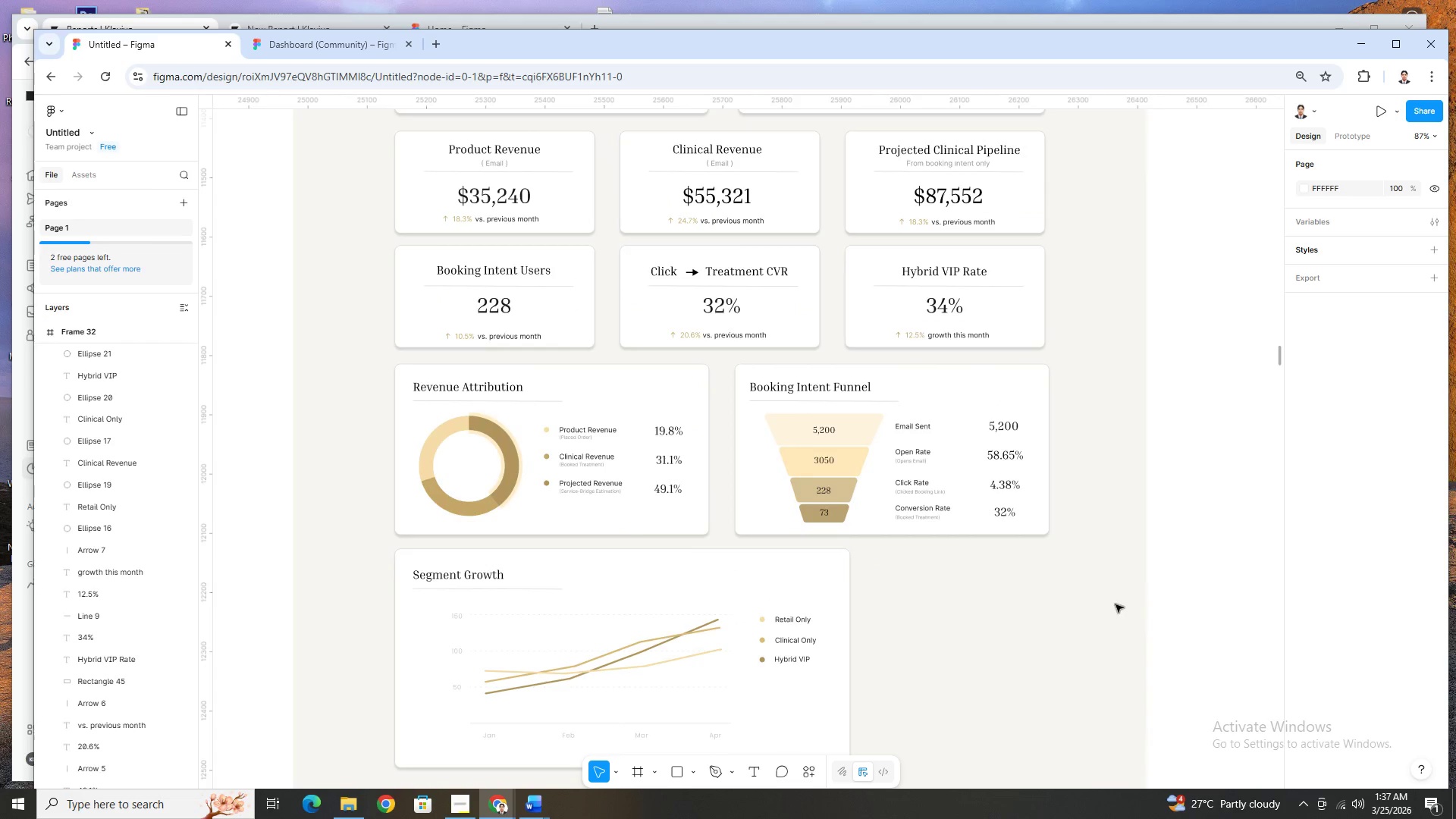 
hold_key(key=ControlLeft, duration=0.75)
 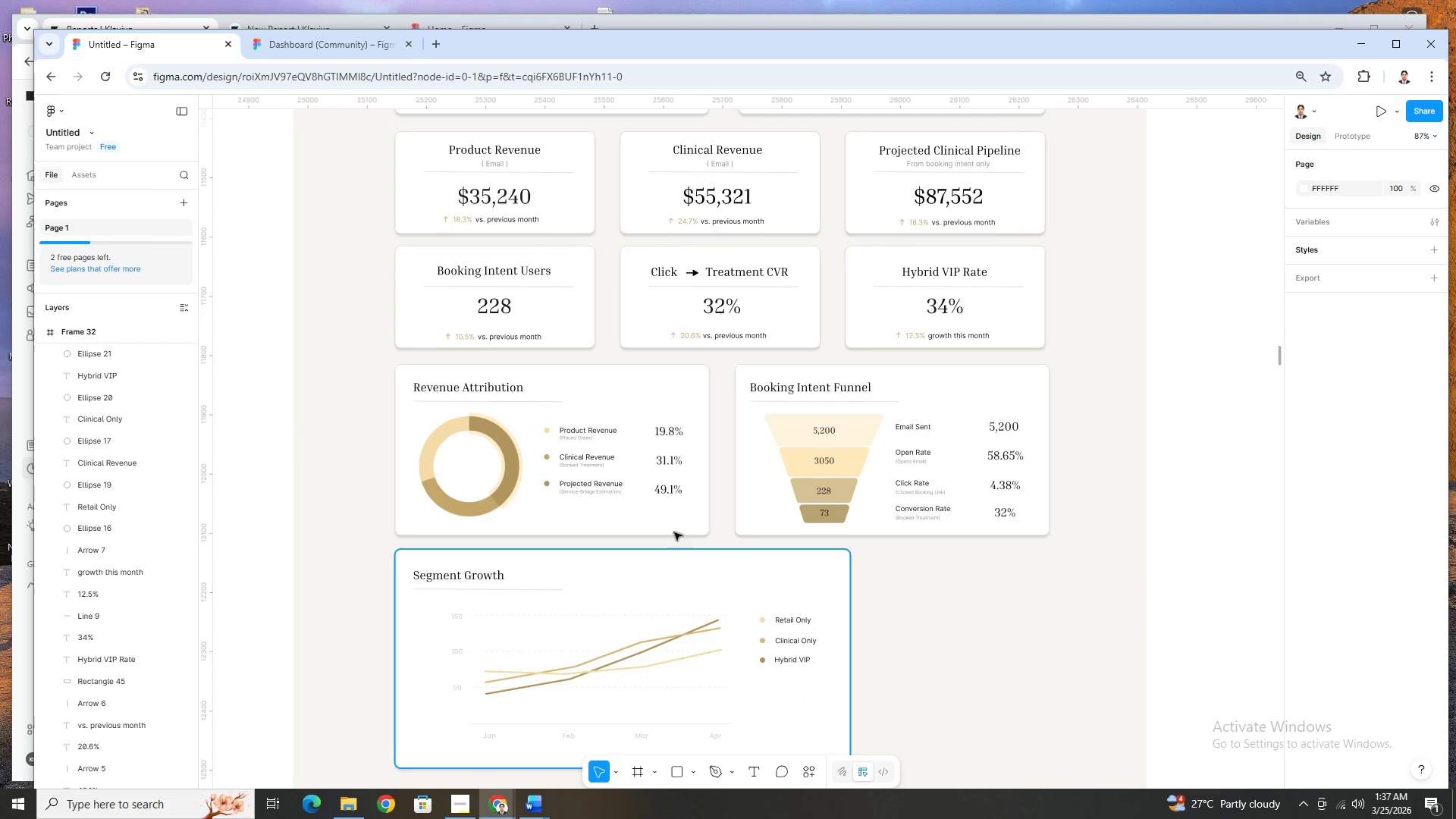 
hold_key(key=ControlLeft, duration=0.45)
 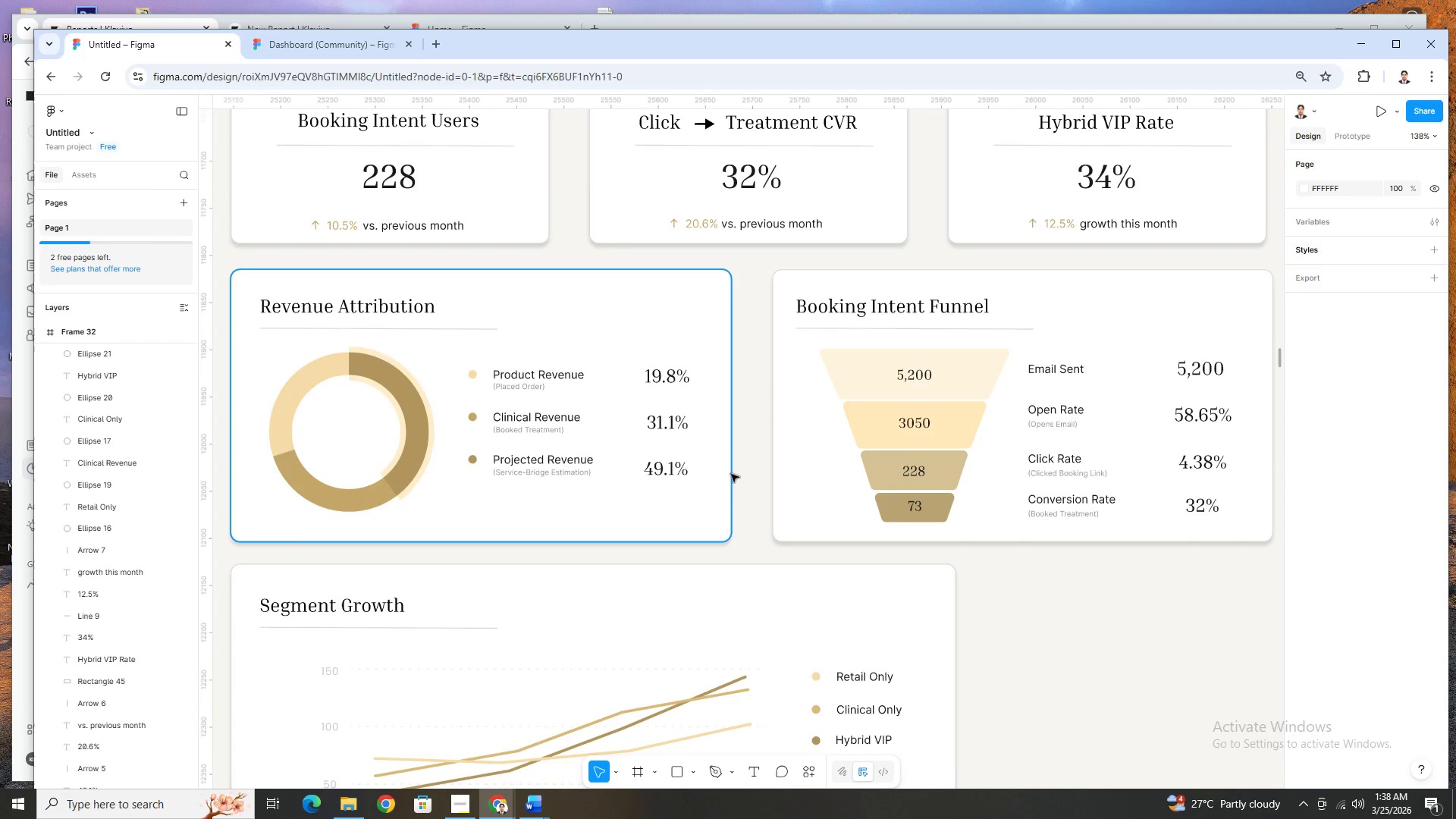 
scroll: coordinate [1116, 604], scroll_direction: up, amount: 2.0
 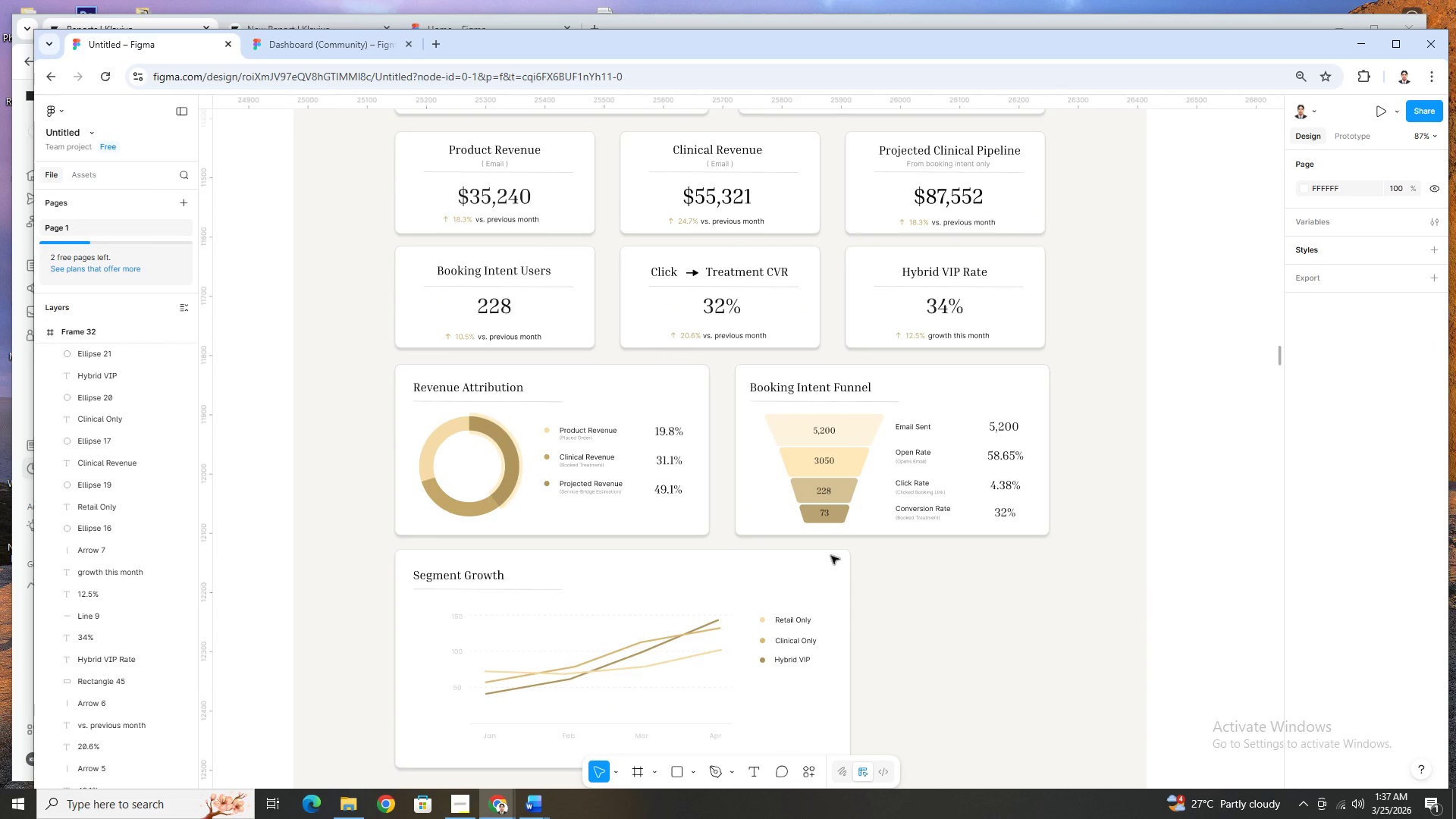 
hold_key(key=ControlLeft, duration=0.52)
 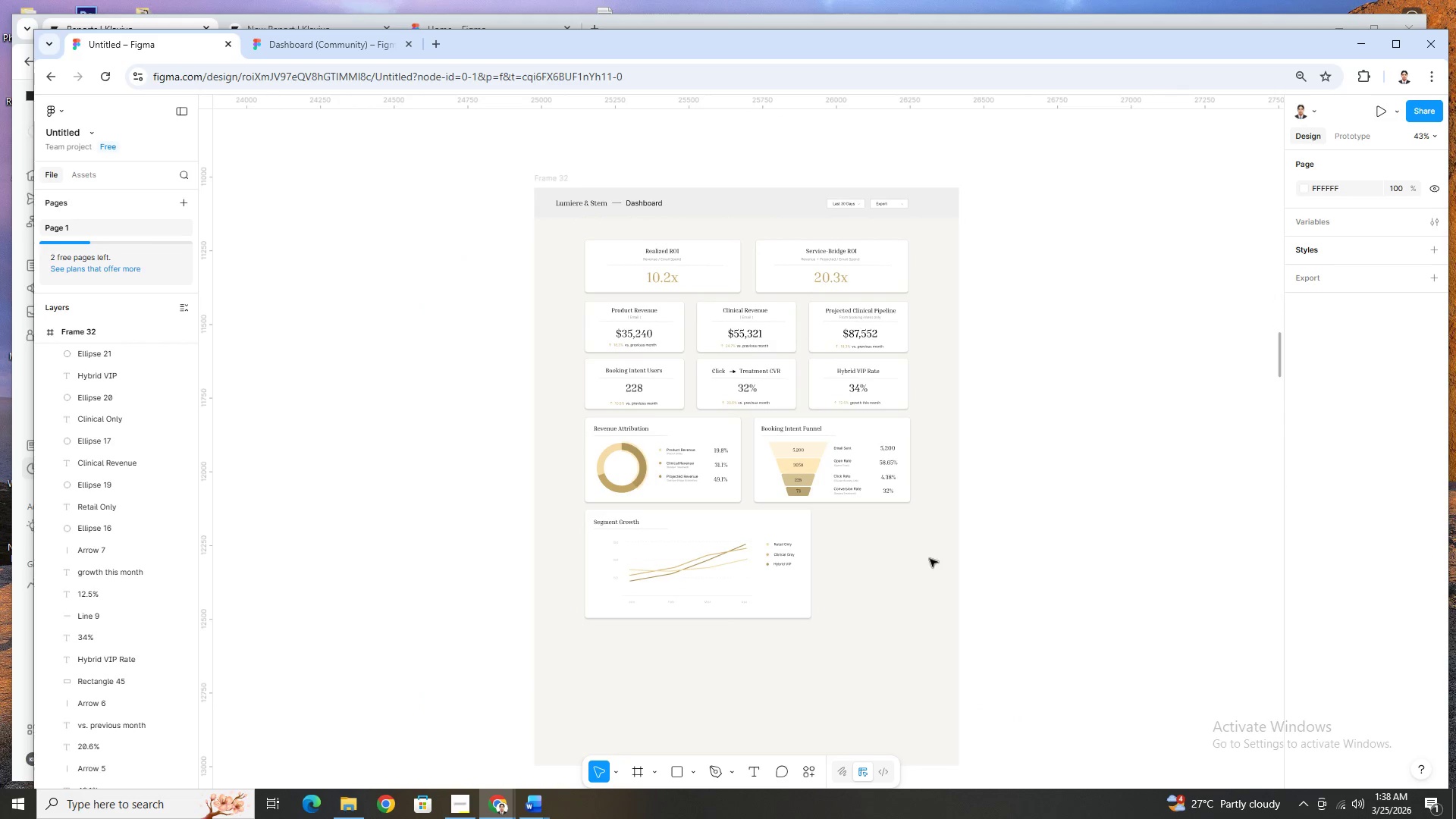 
scroll: coordinate [673, 523], scroll_direction: up, amount: 2.0
 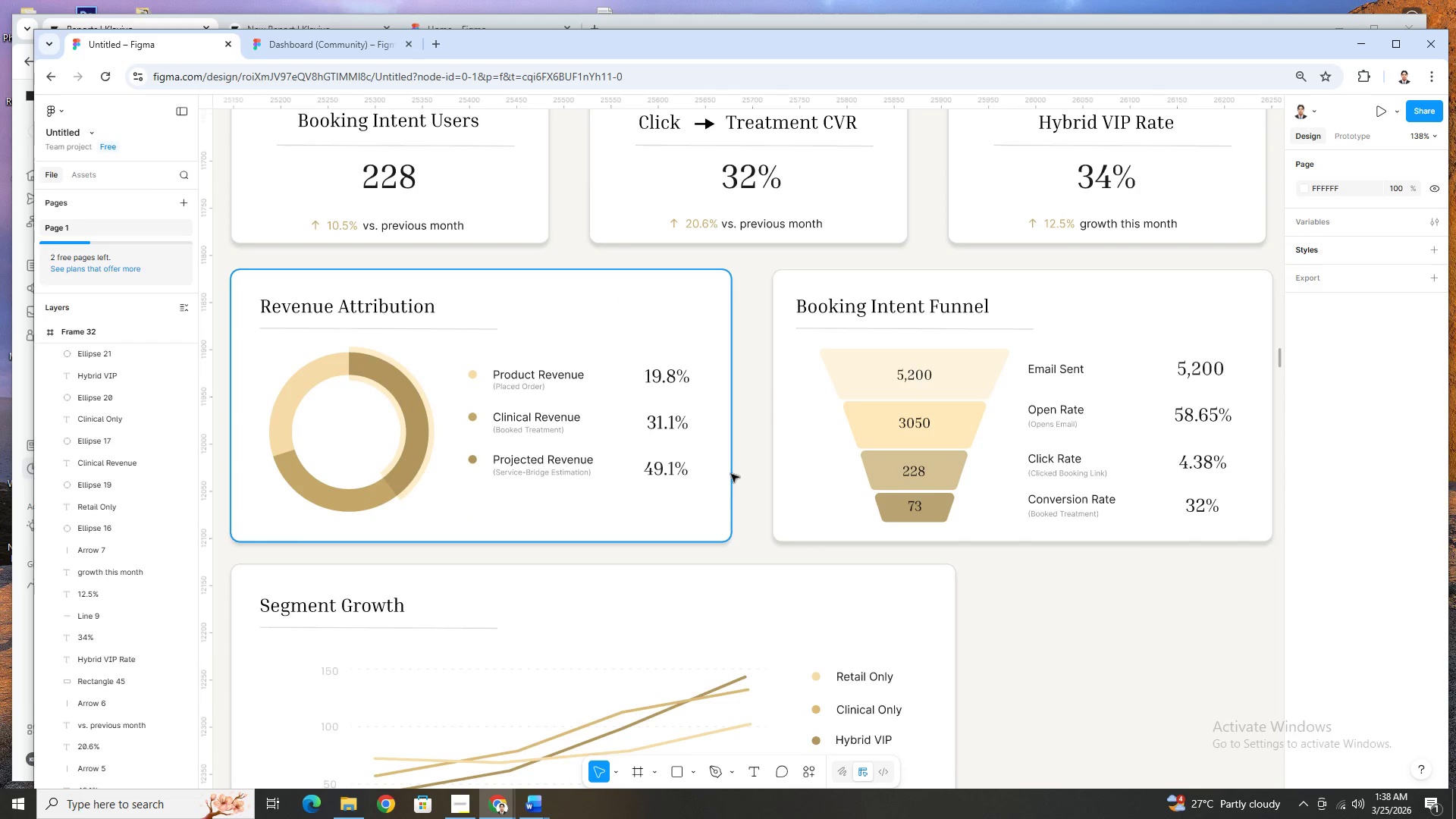 
scroll: coordinate [752, 488], scroll_direction: down, amount: 5.0
 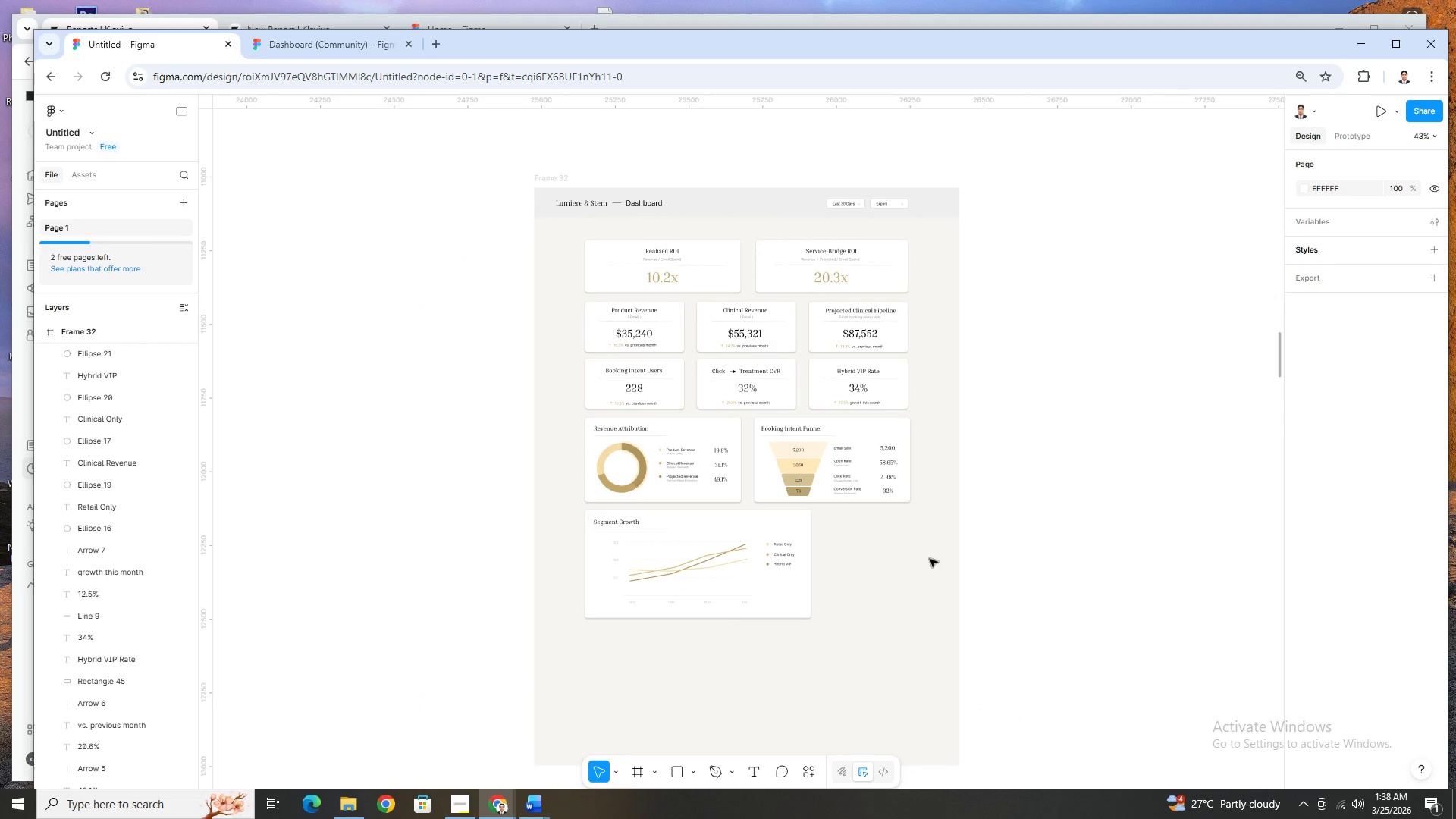 
hold_key(key=ControlLeft, duration=0.44)
 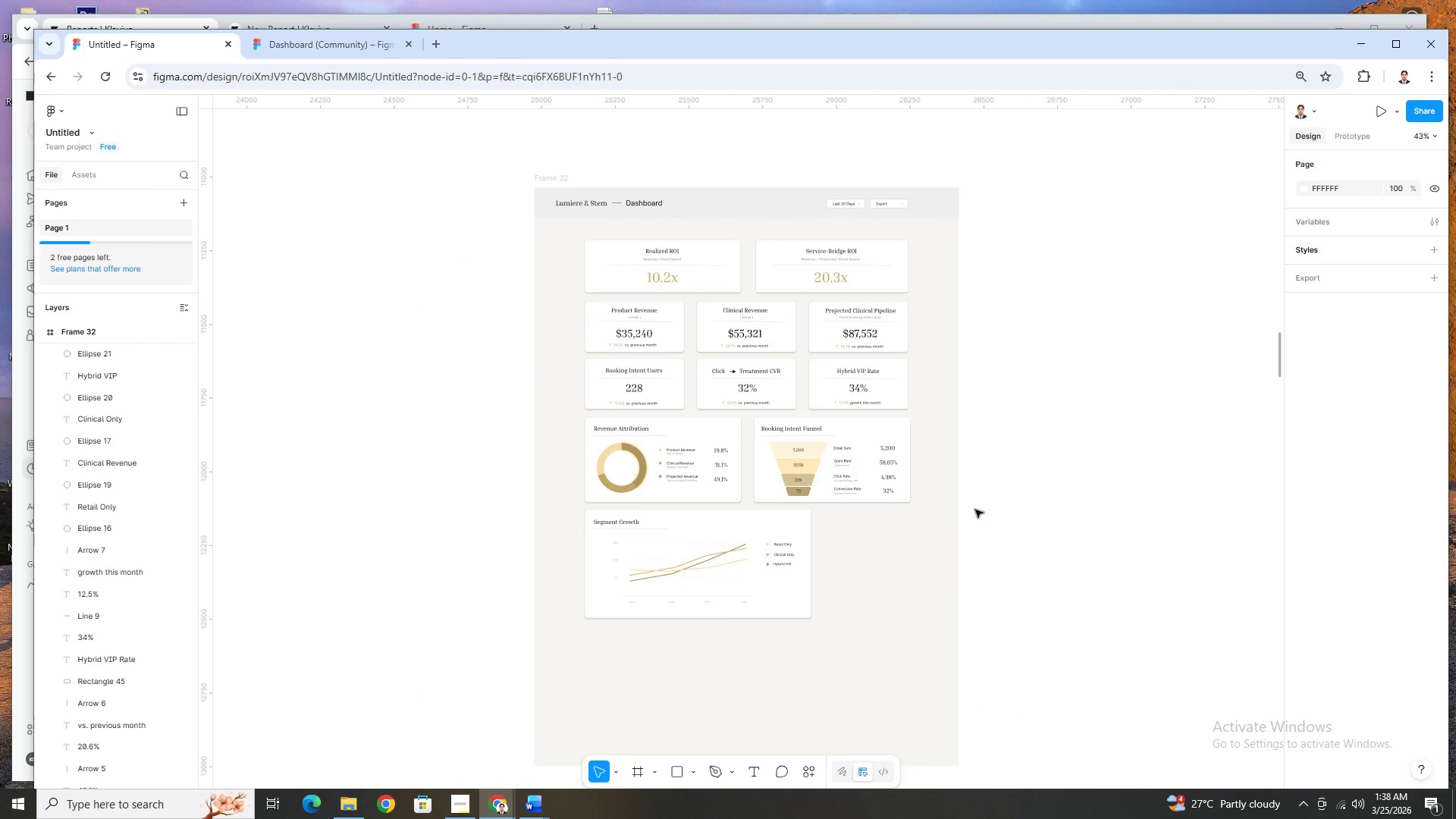 
hold_key(key=ControlLeft, duration=0.69)
scroll: coordinate [886, 582], scroll_direction: up, amount: 3.0
 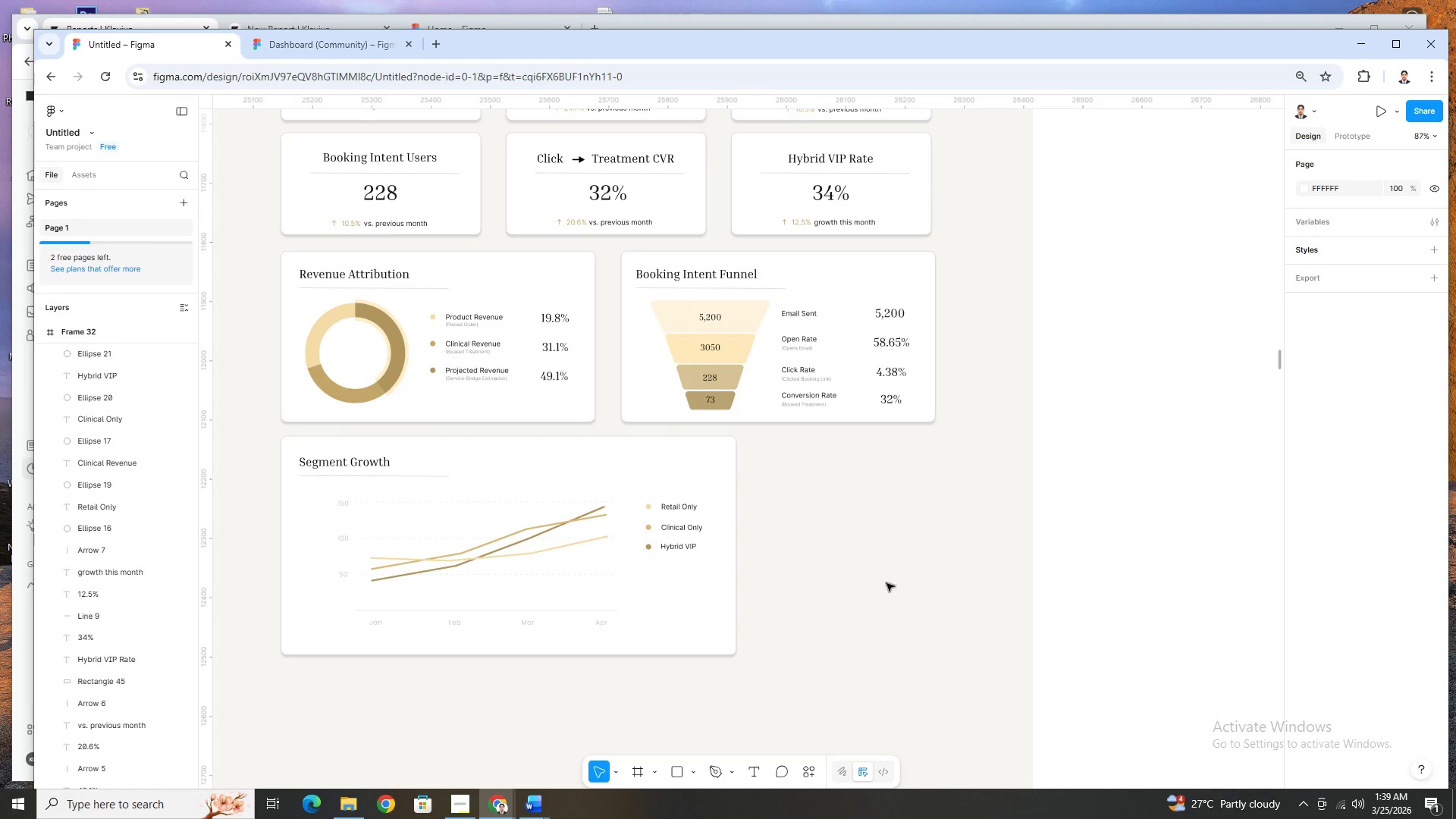 
wait(62.48)
 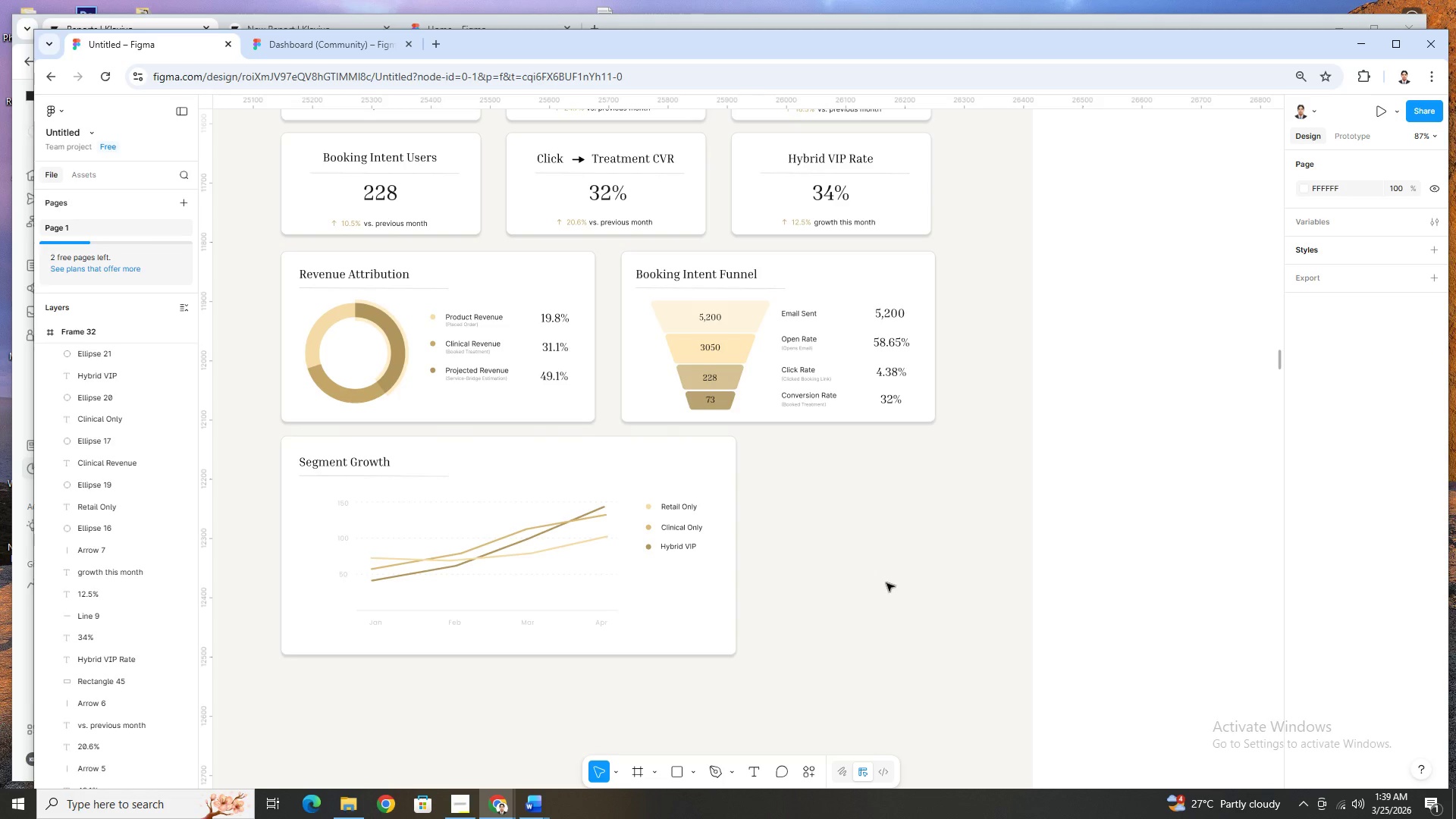 
scroll: coordinate [886, 583], scroll_direction: down, amount: 2.0
 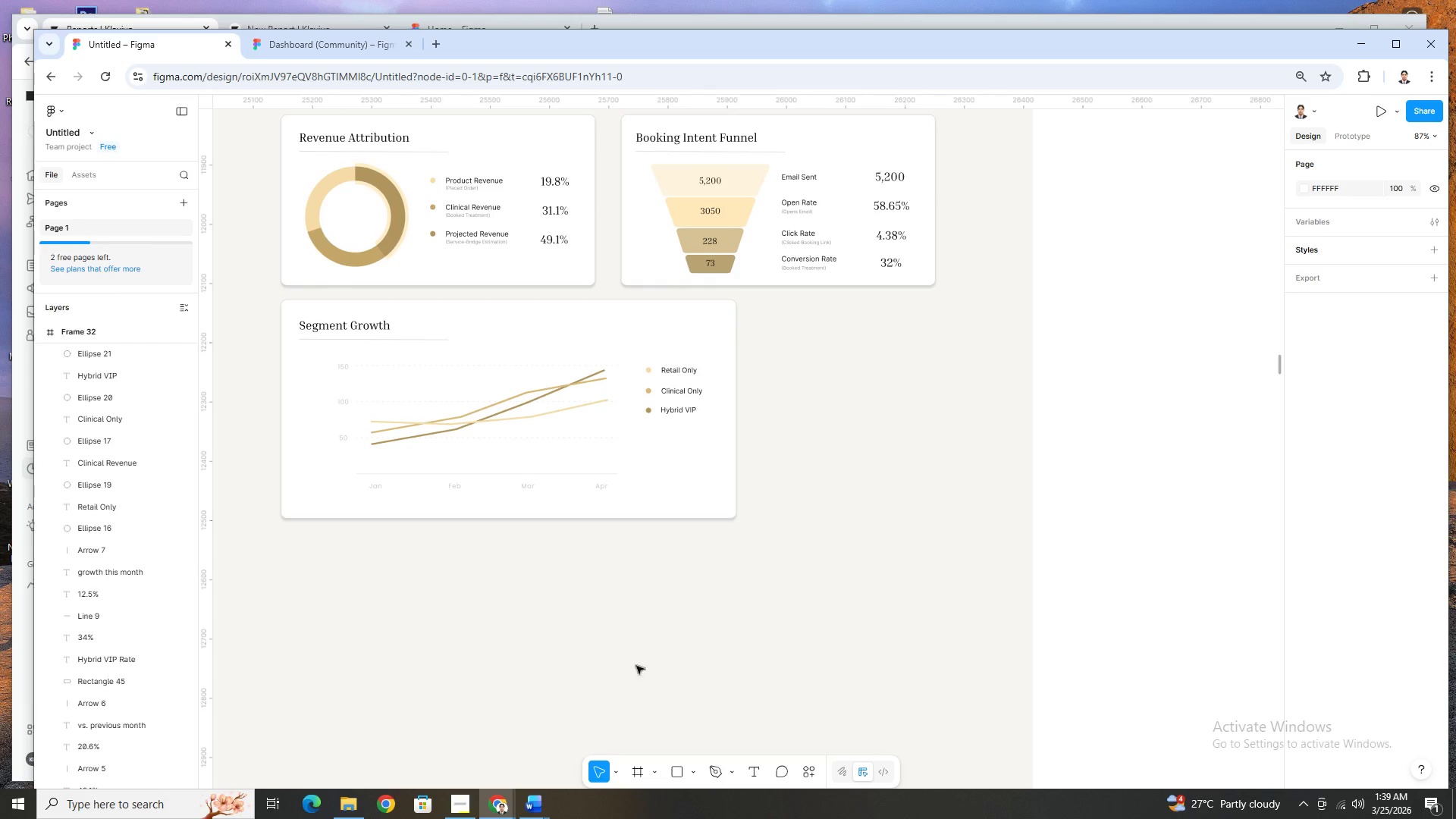 
left_click([515, 818])
 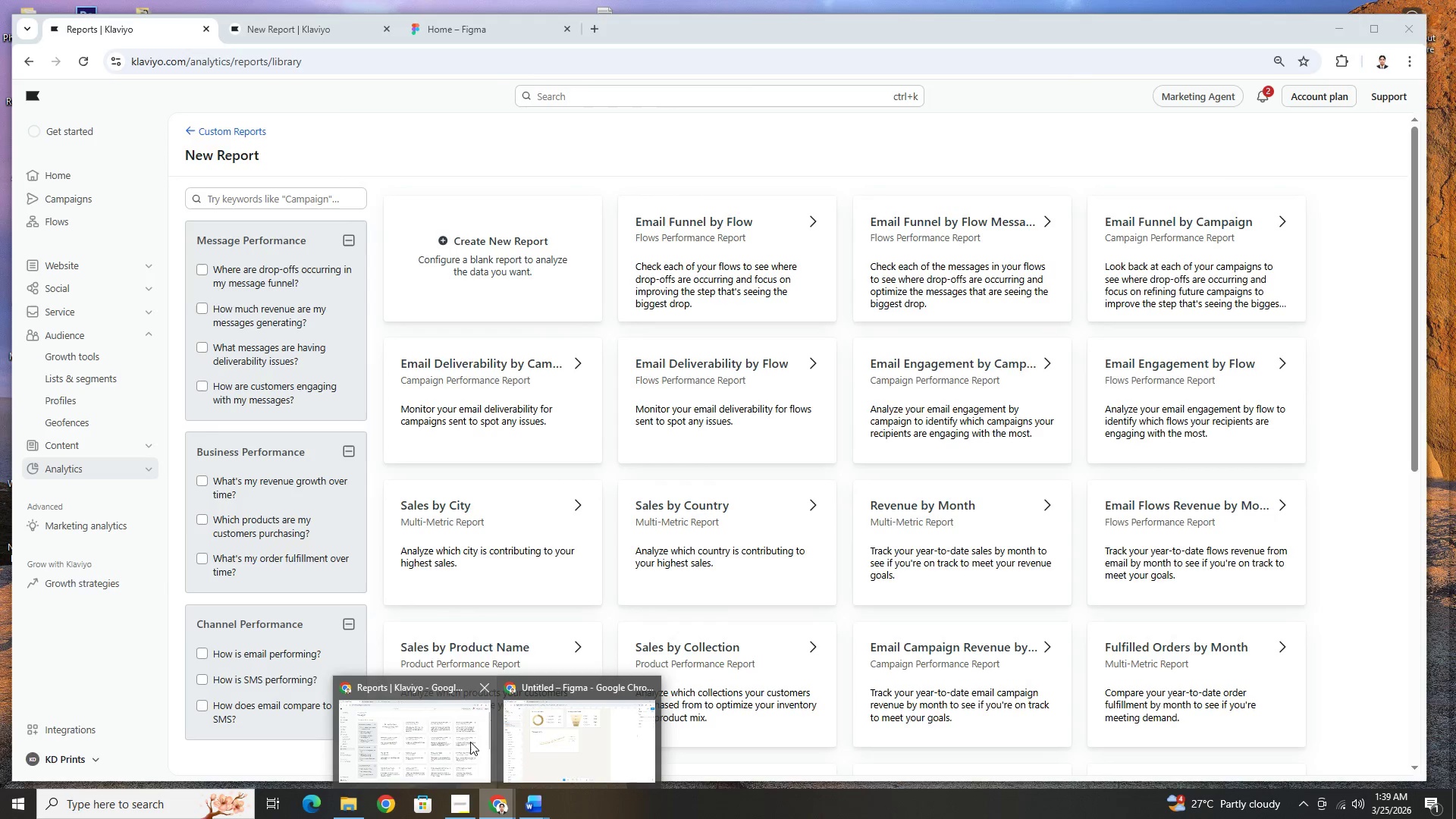 
left_click([532, 807])
 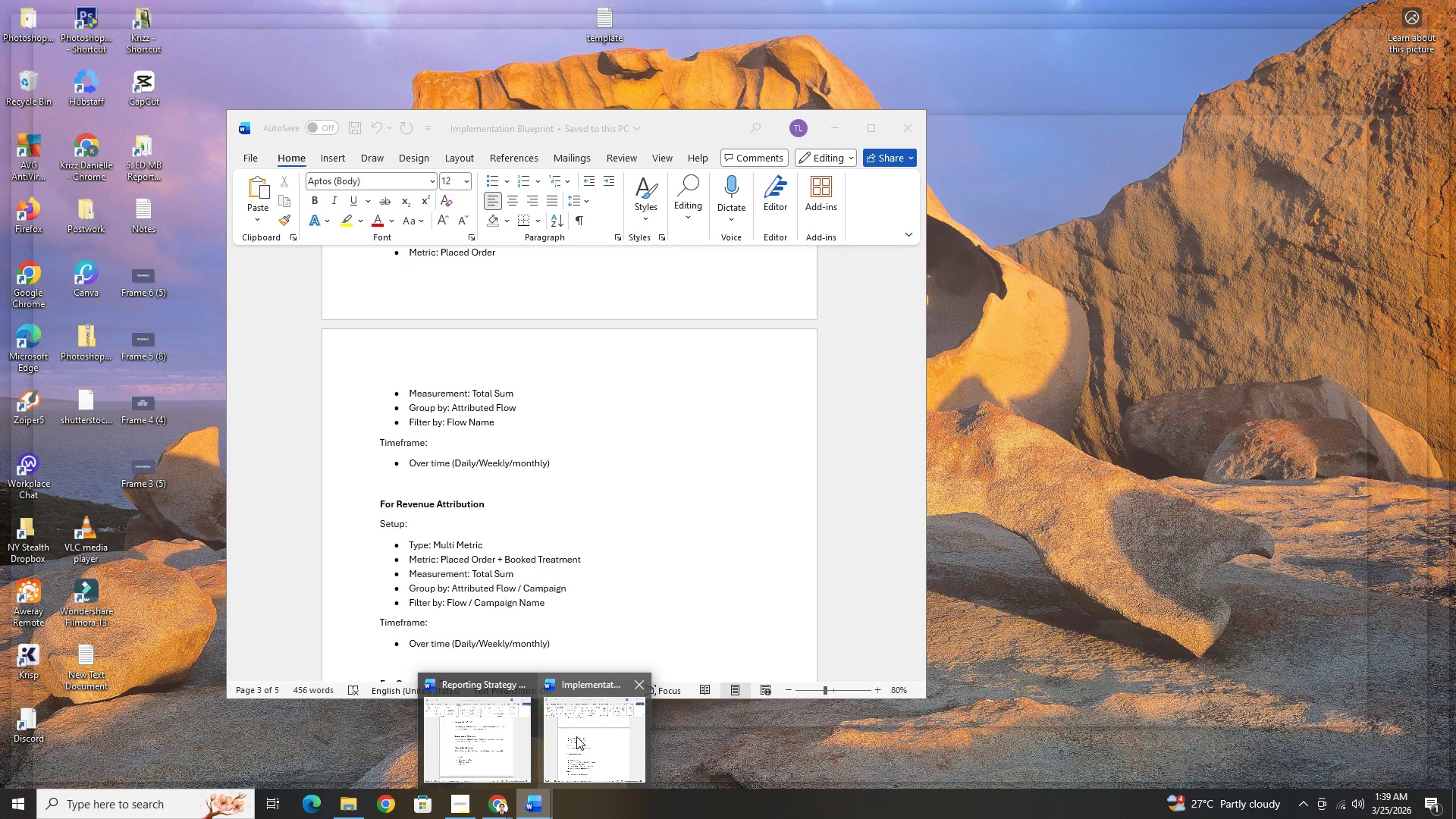 
left_click([576, 736])
 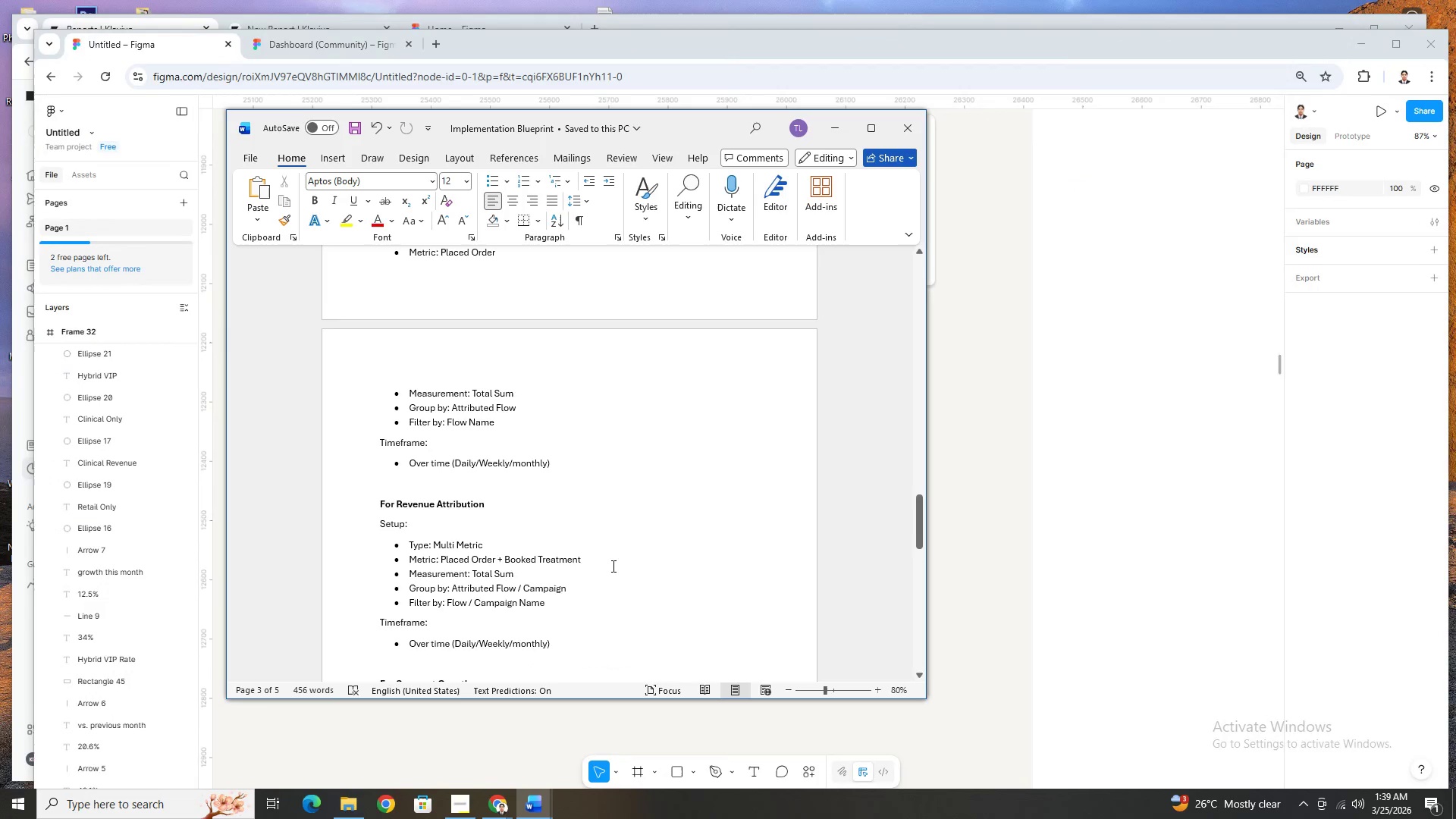 
scroll: coordinate [689, 579], scroll_direction: down, amount: 16.0
 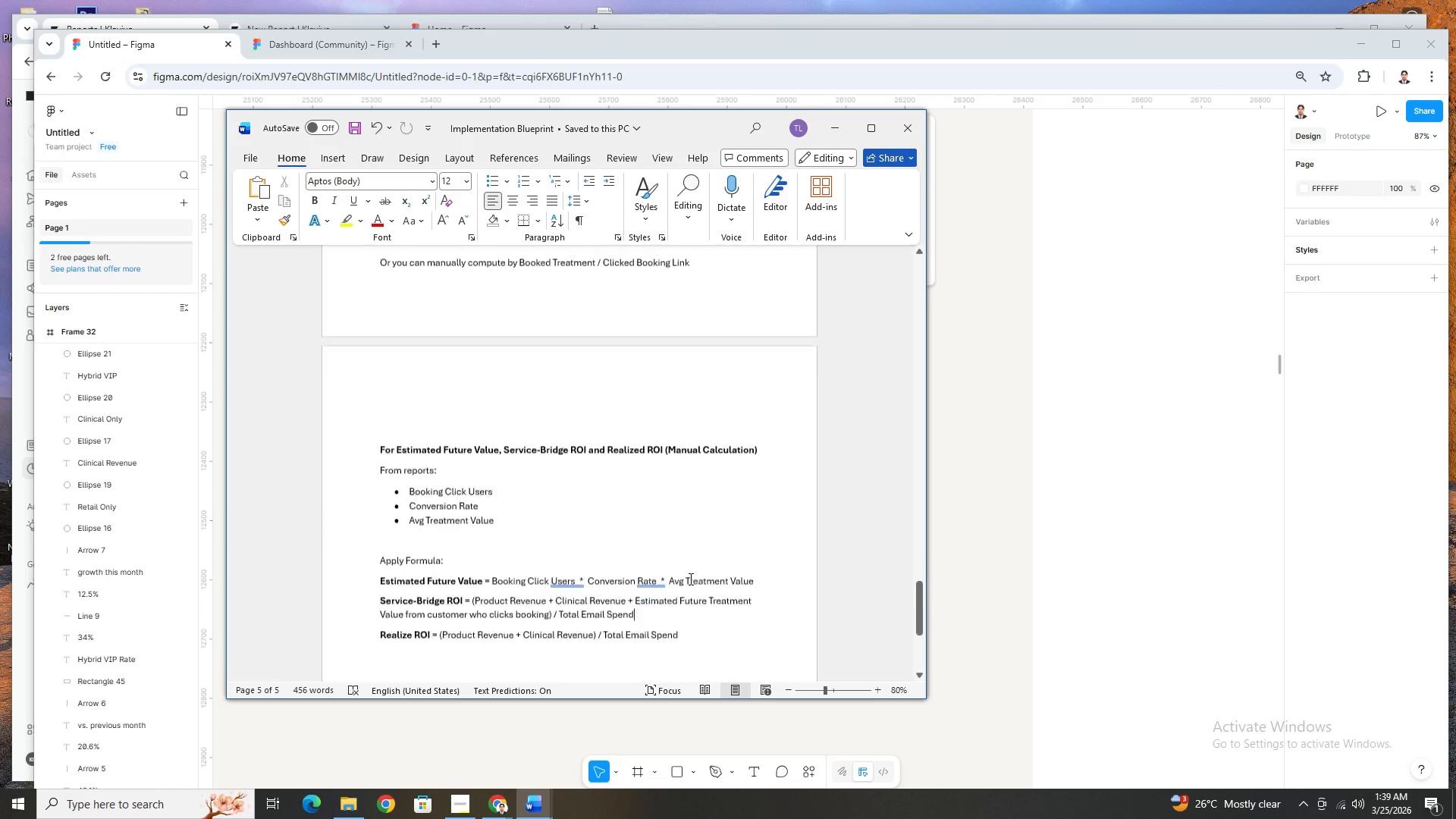 
scroll: coordinate [693, 576], scroll_direction: up, amount: 38.0
 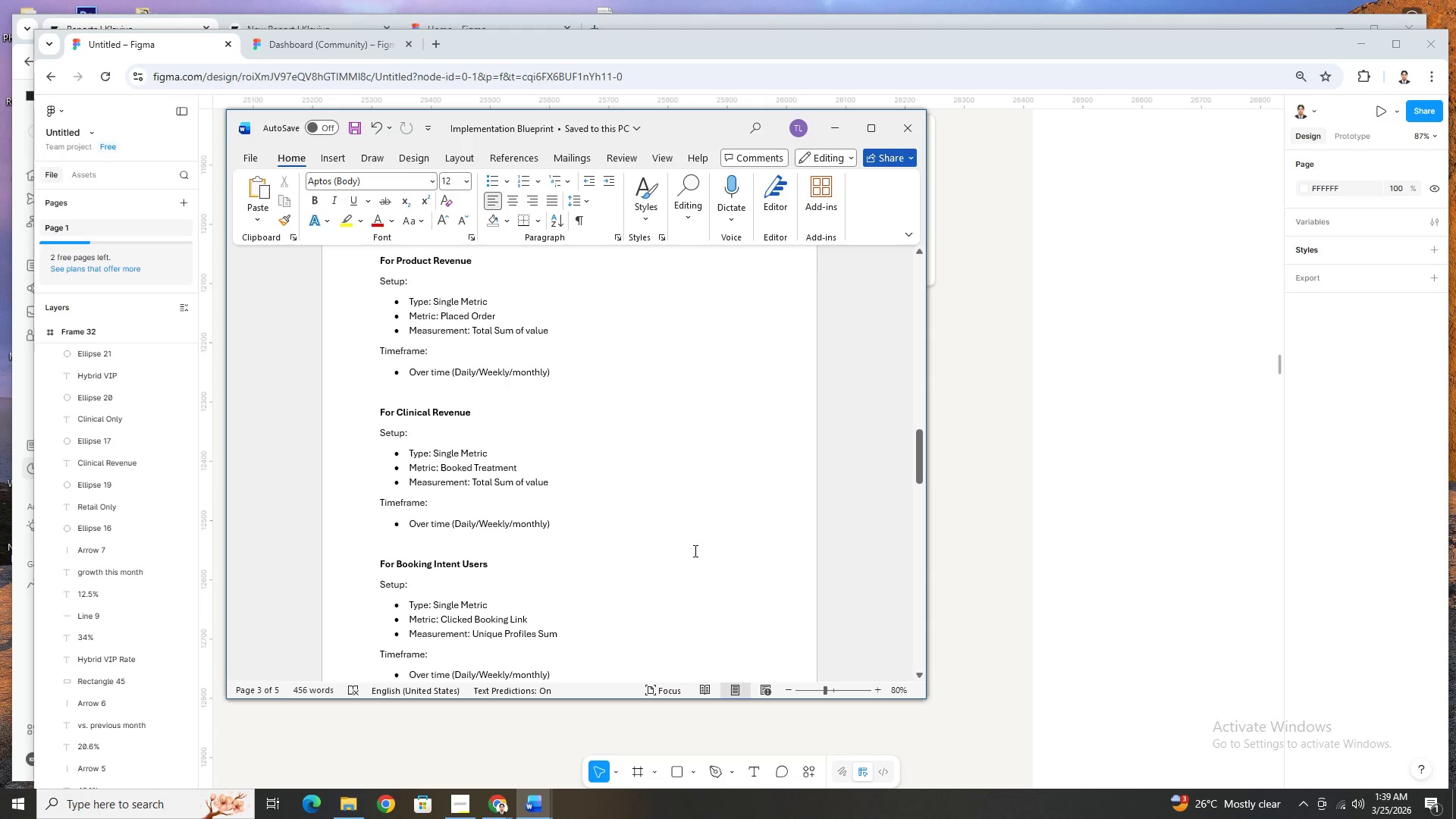 
wait(5.19)
 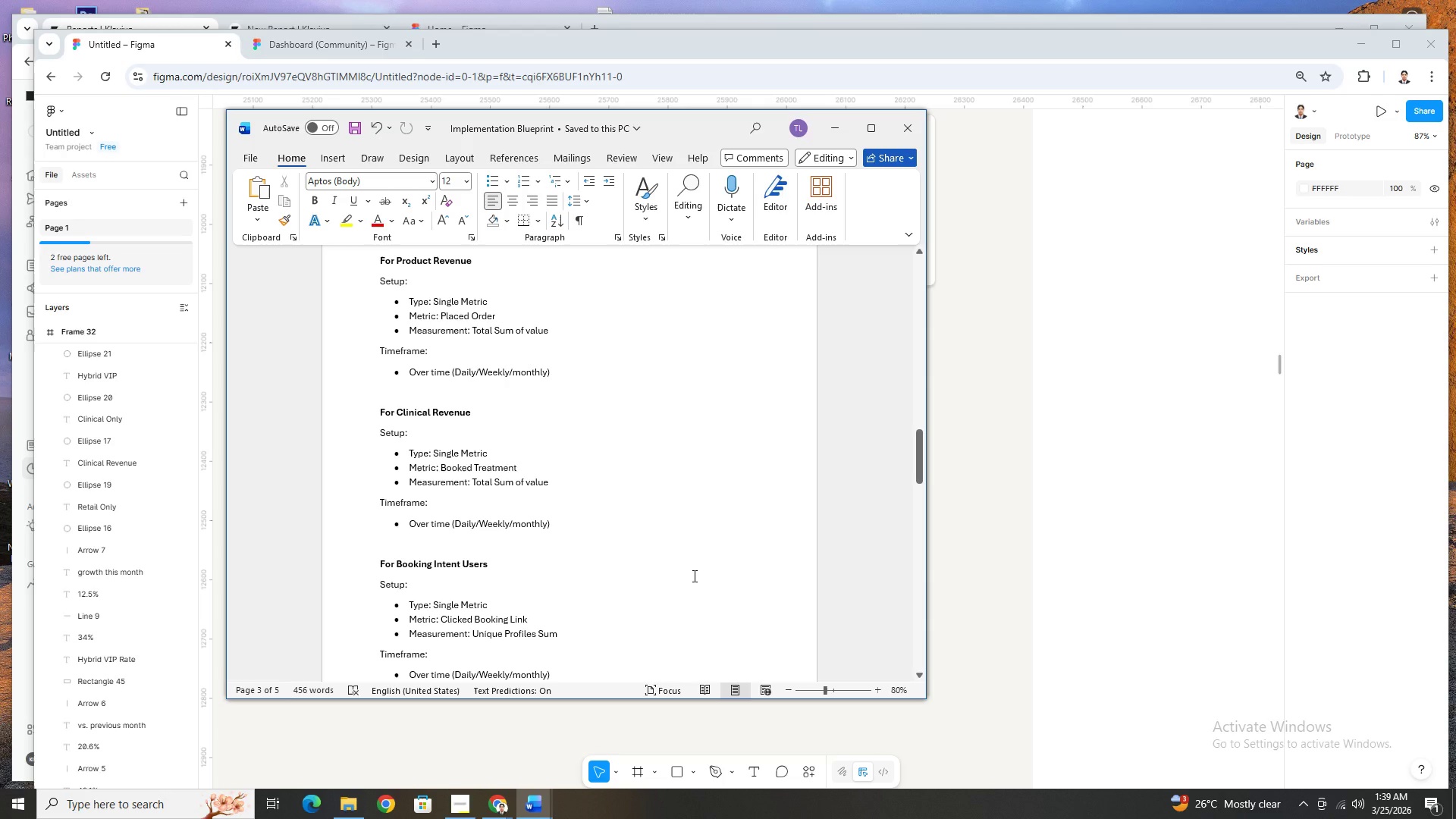 
scroll: coordinate [694, 544], scroll_direction: up, amount: 16.0
 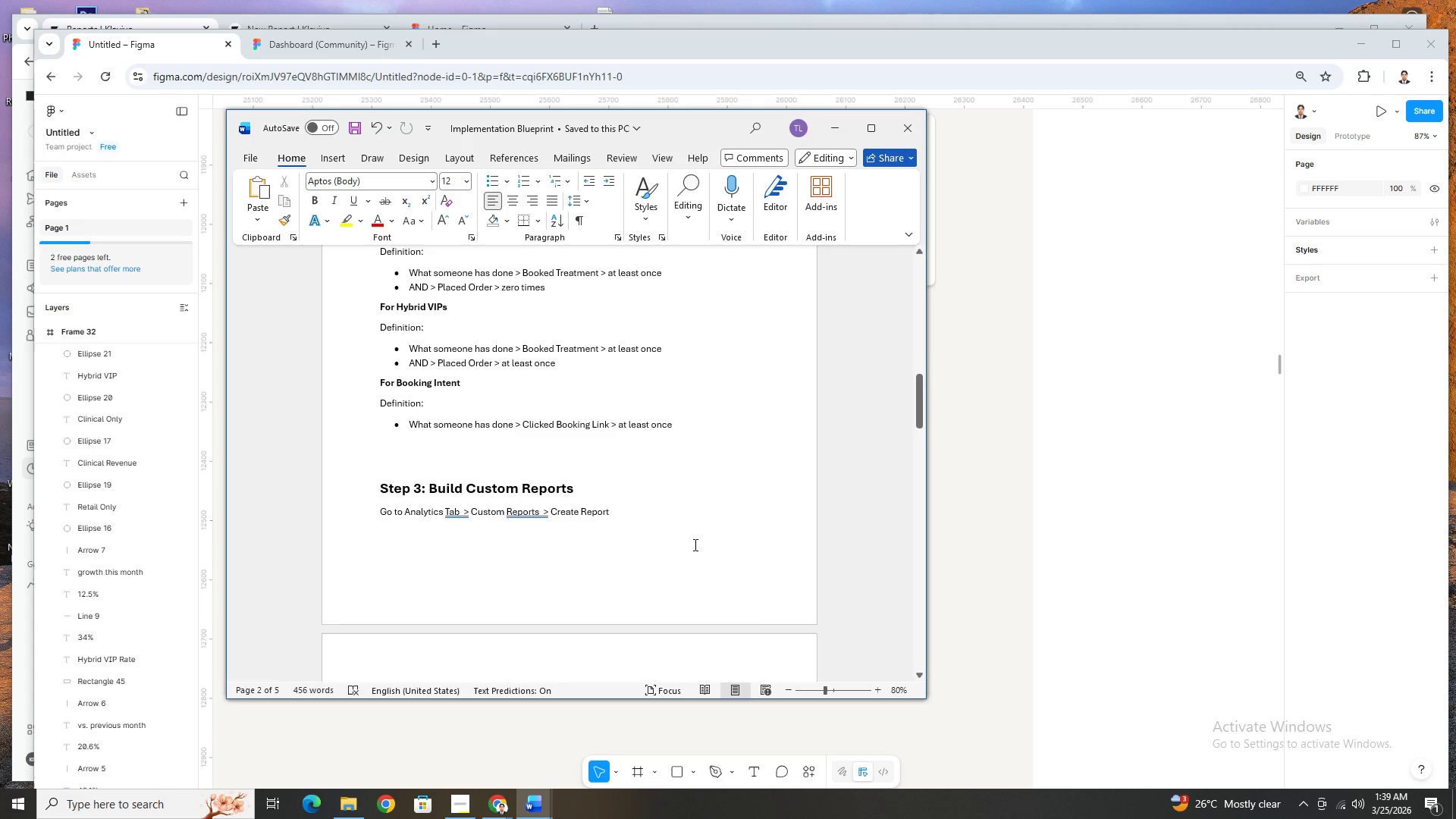 
left_click([1059, 491])
 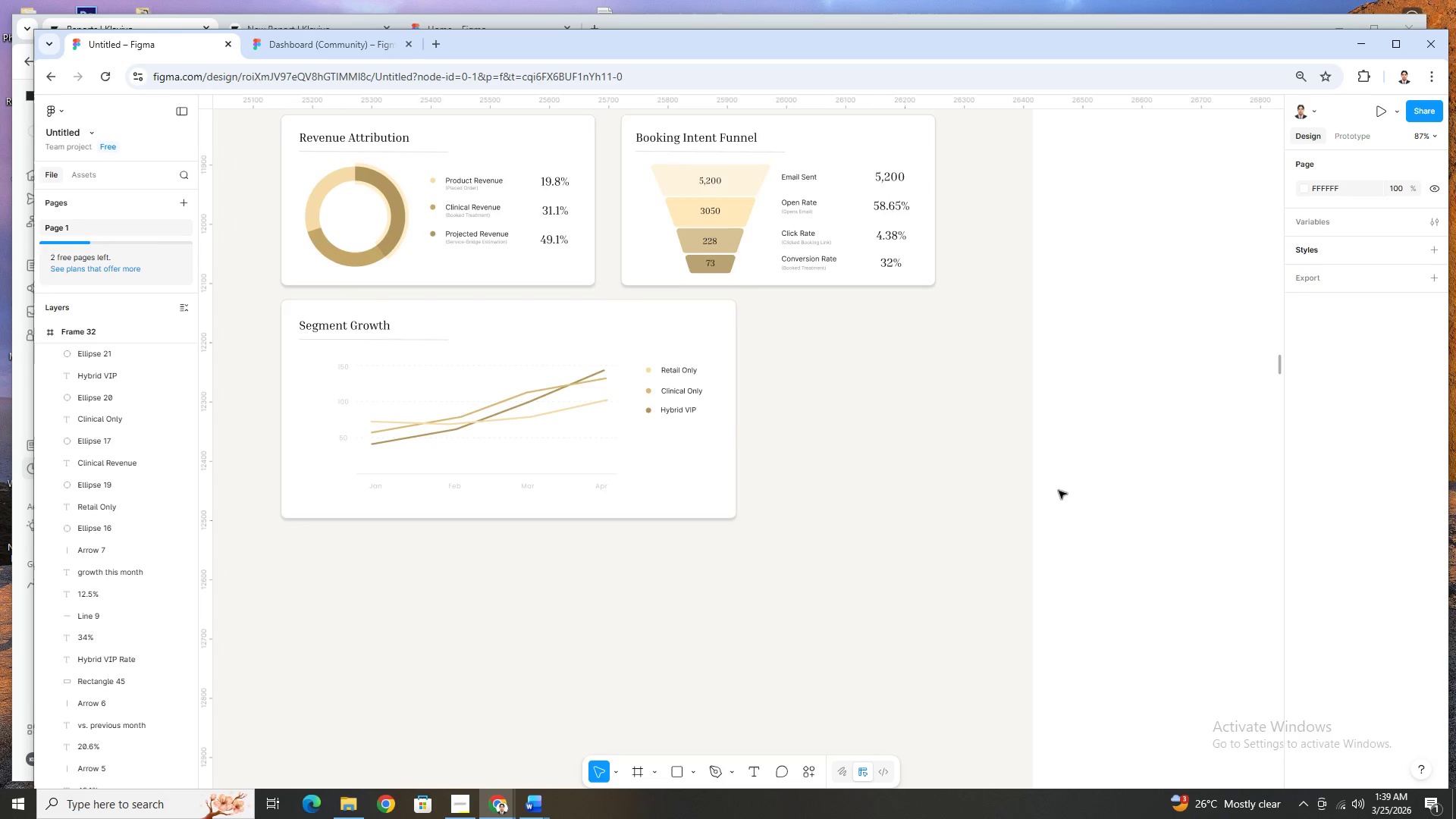 
scroll: coordinate [694, 544], scroll_direction: down, amount: 6.0
 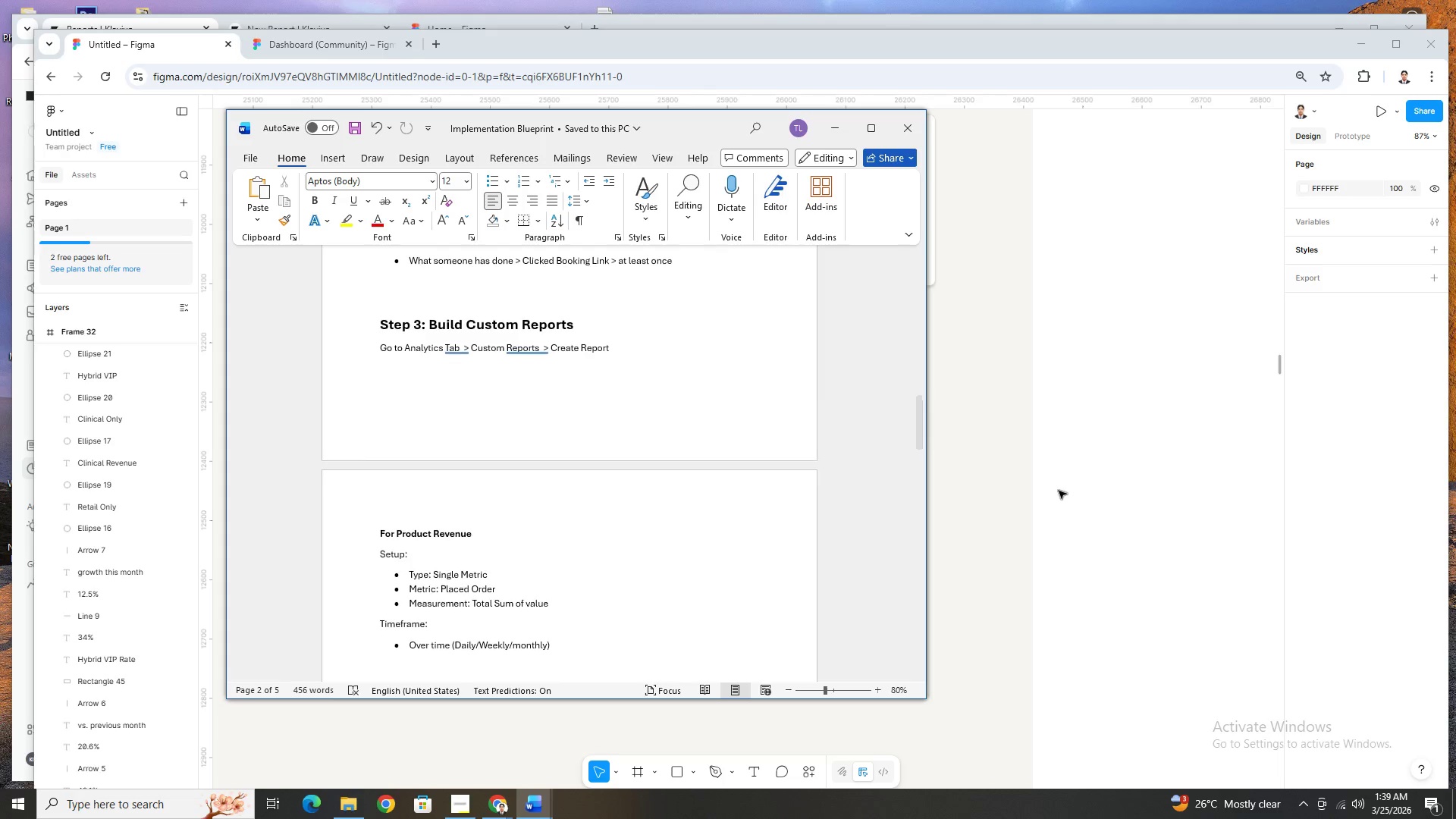 
scroll: coordinate [1056, 490], scroll_direction: up, amount: 5.0
 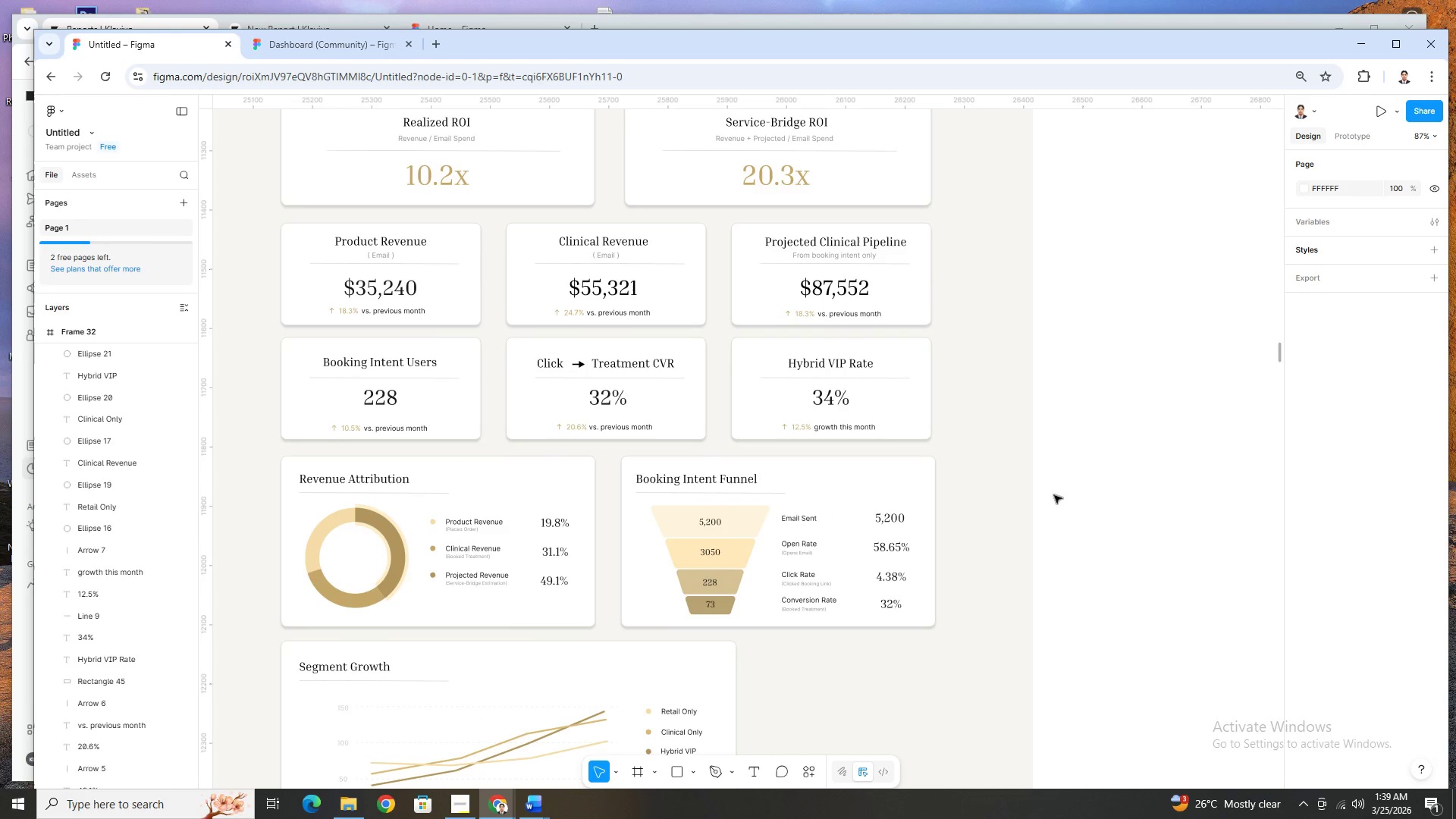 
hold_key(key=ControlLeft, duration=1.14)
scroll: coordinate [981, 613], scroll_direction: none, amount: 0.0
 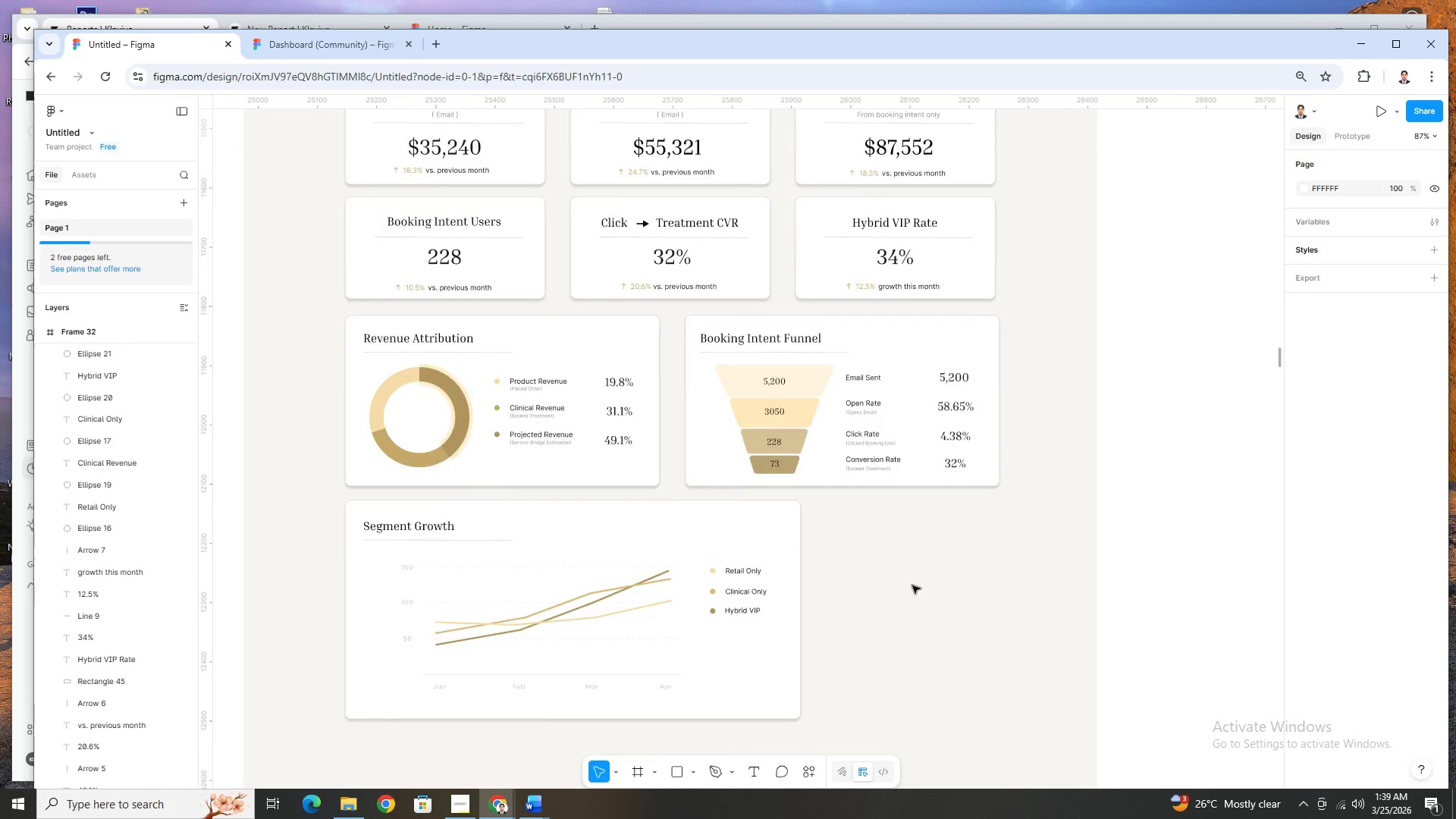 
hold_key(key=ControlLeft, duration=0.98)
 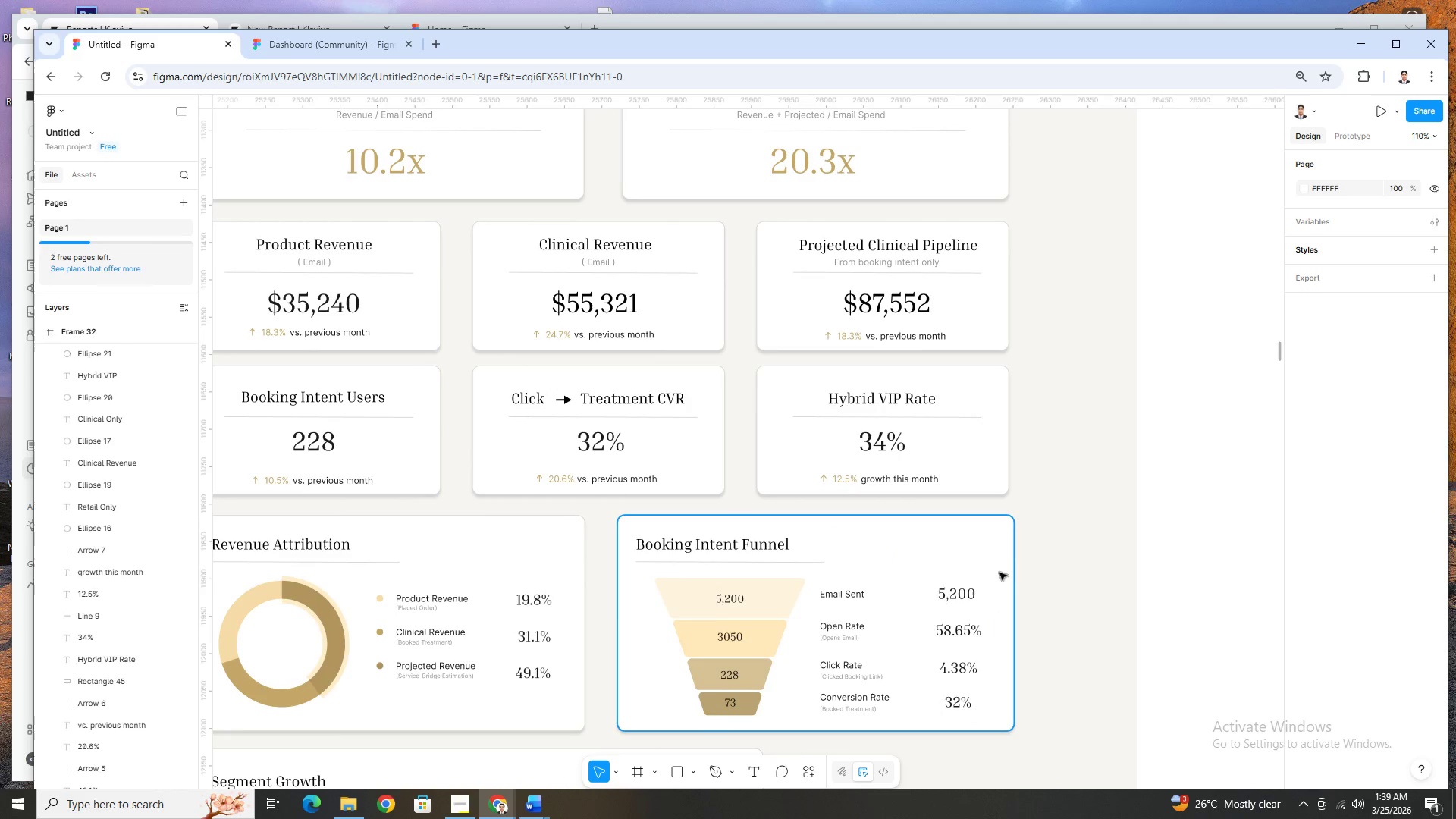 
scroll: coordinate [988, 650], scroll_direction: up, amount: 6.0
 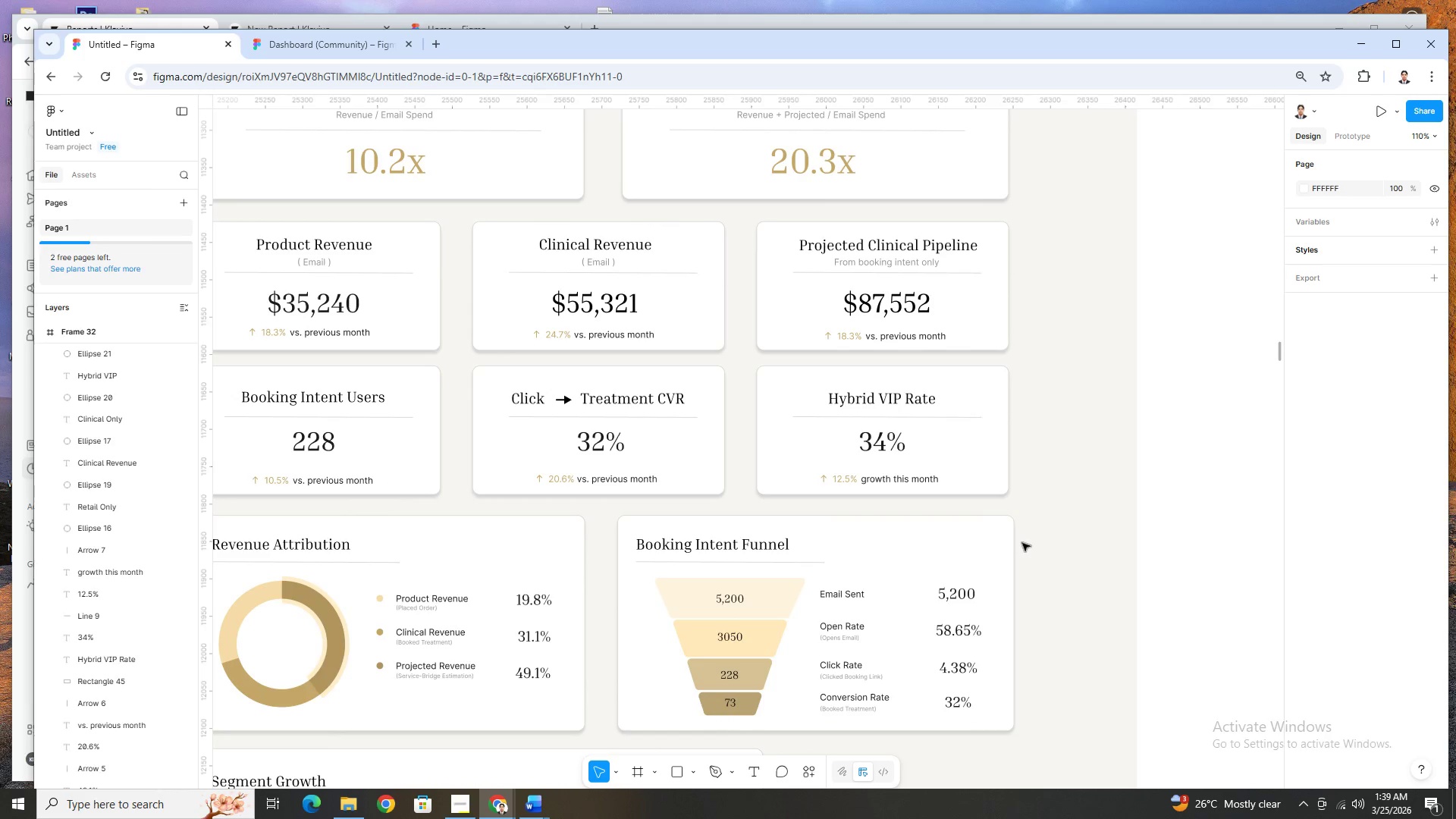 
hold_key(key=ControlLeft, duration=0.55)
 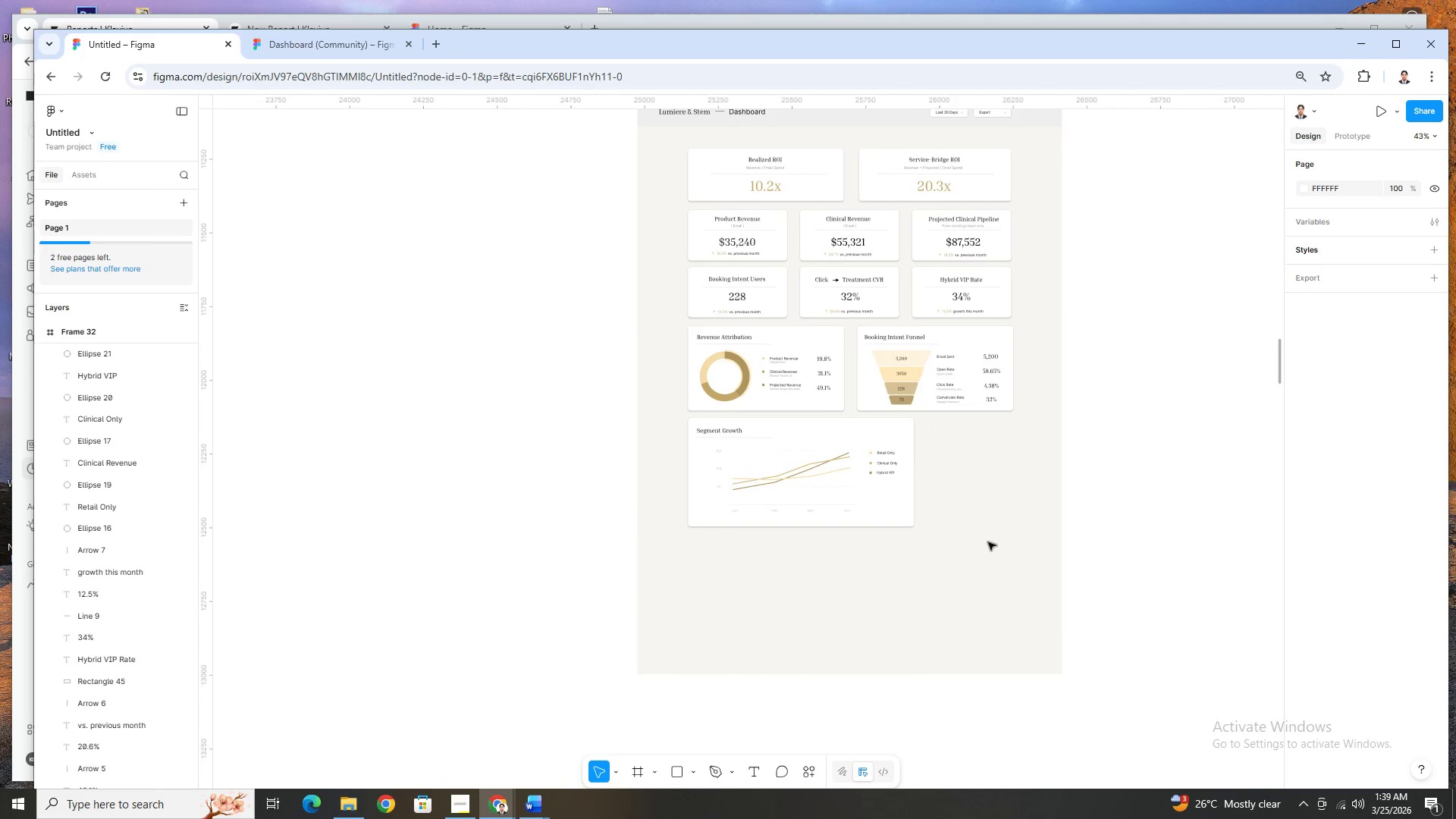 
hold_key(key=ControlLeft, duration=0.31)
 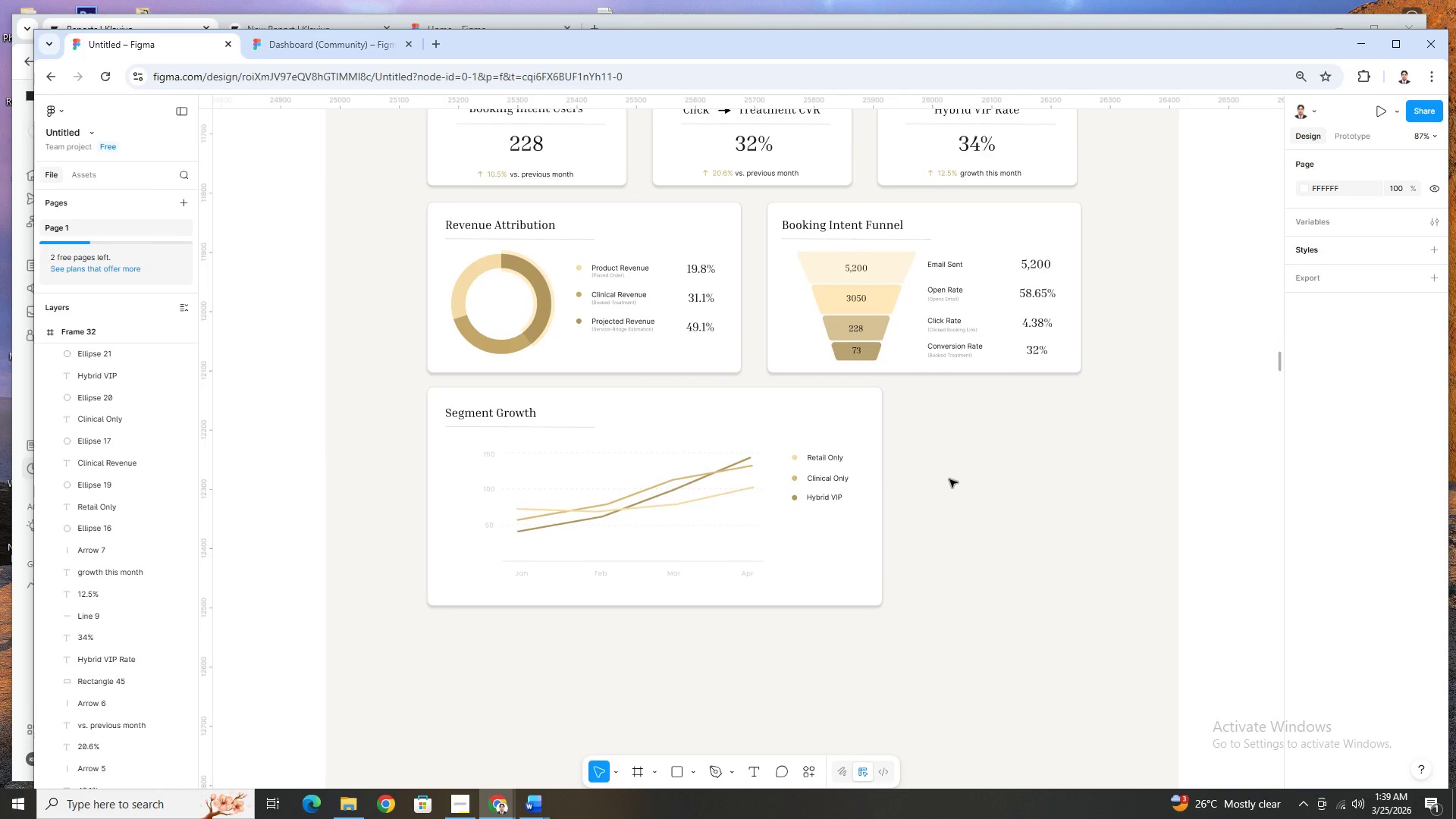 
scroll: coordinate [995, 580], scroll_direction: down, amount: 7.0
 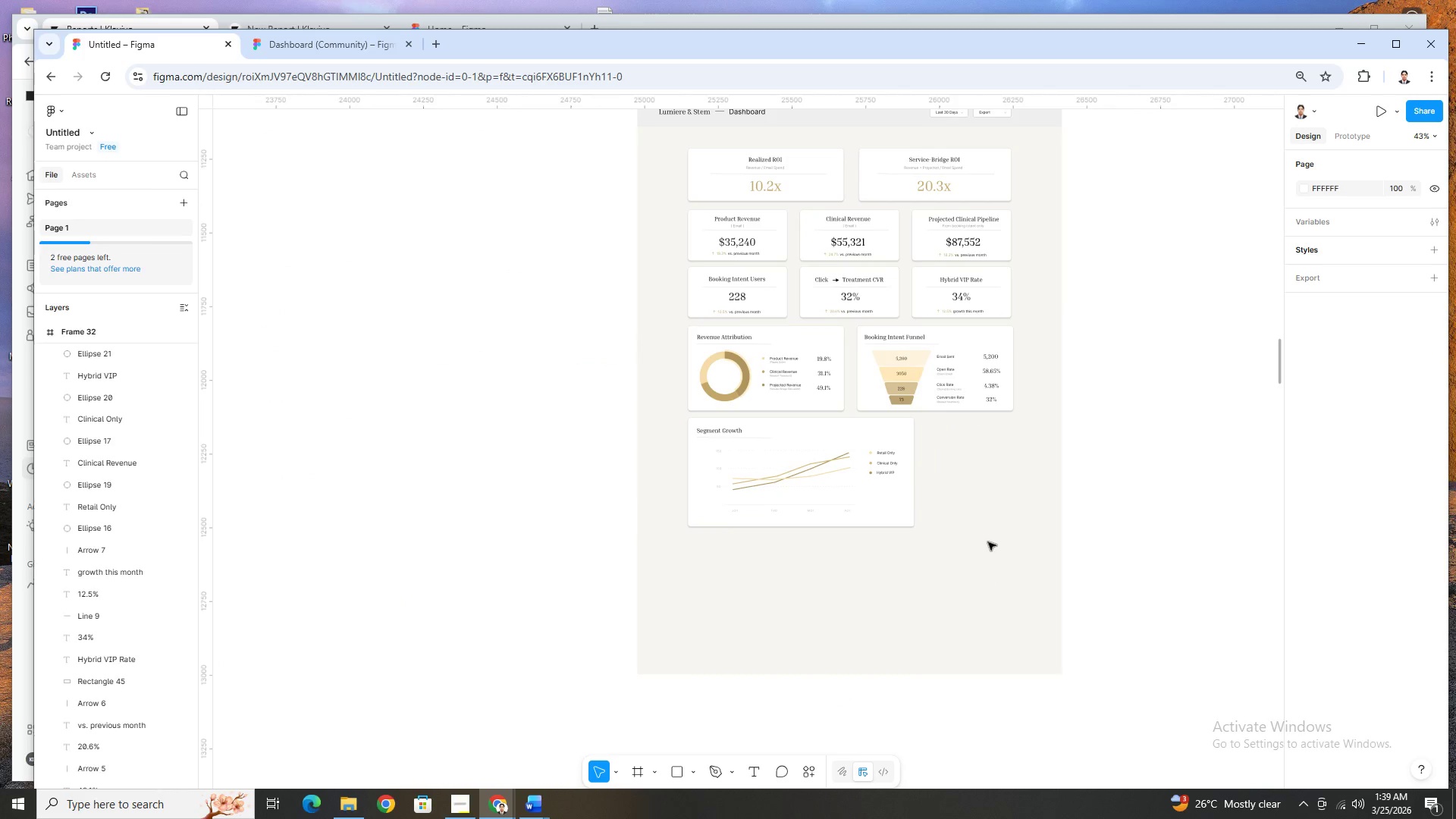 
scroll: coordinate [950, 494], scroll_direction: up, amount: 8.0
 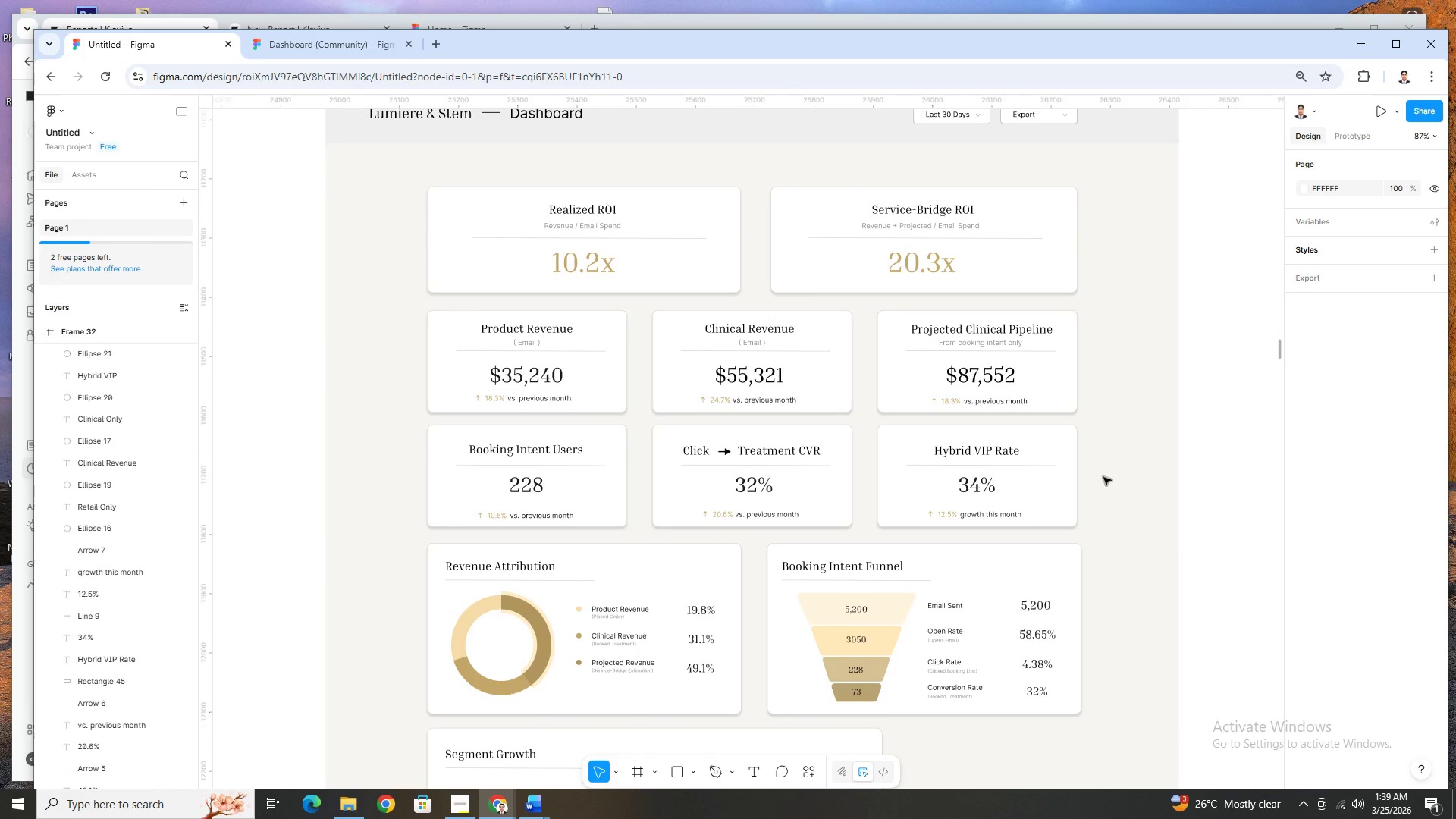 
hold_key(key=ControlLeft, duration=0.84)
 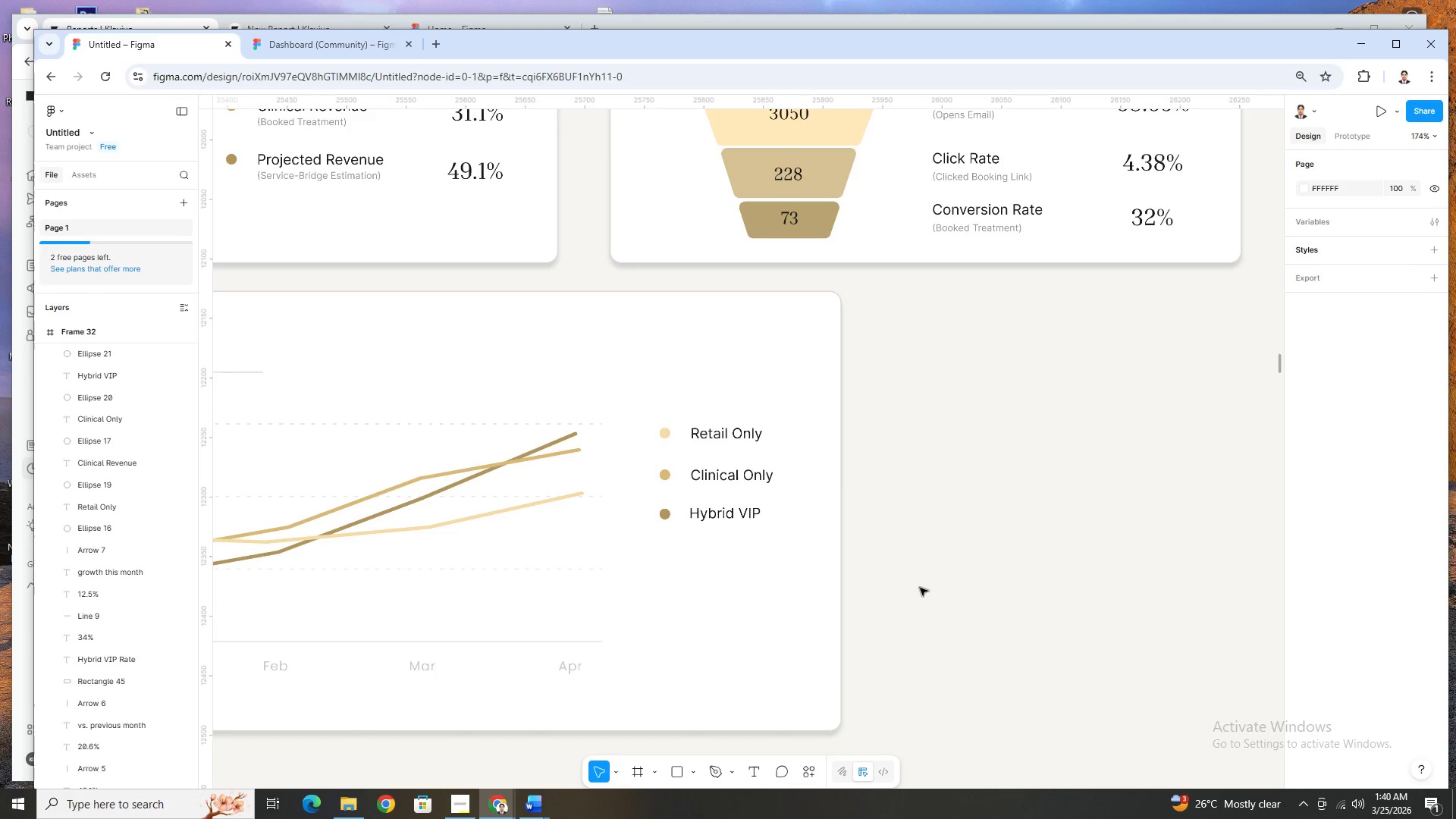 
hold_key(key=ControlLeft, duration=1.5)
 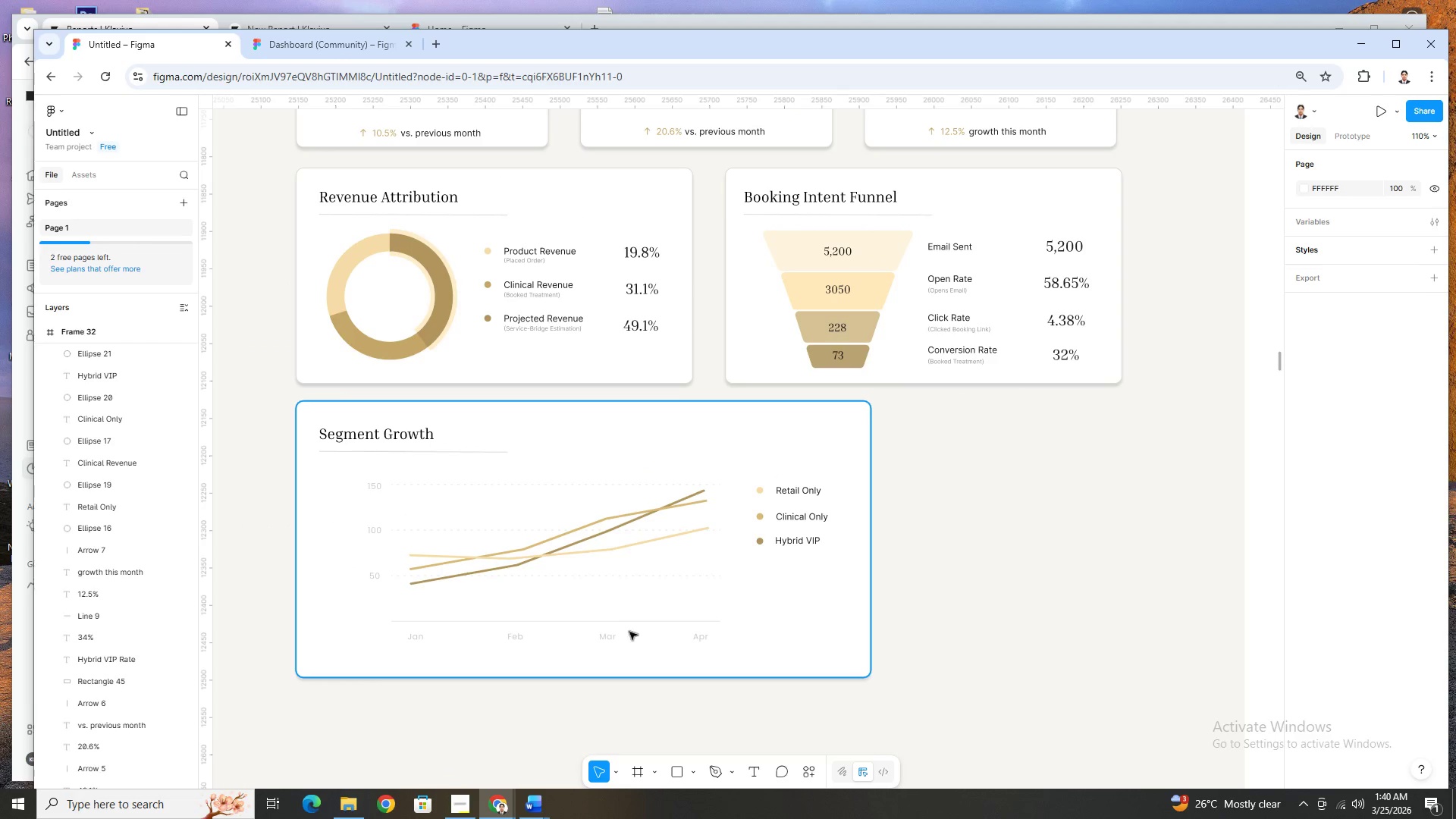 
scroll: coordinate [920, 586], scroll_direction: down, amount: 3.0
 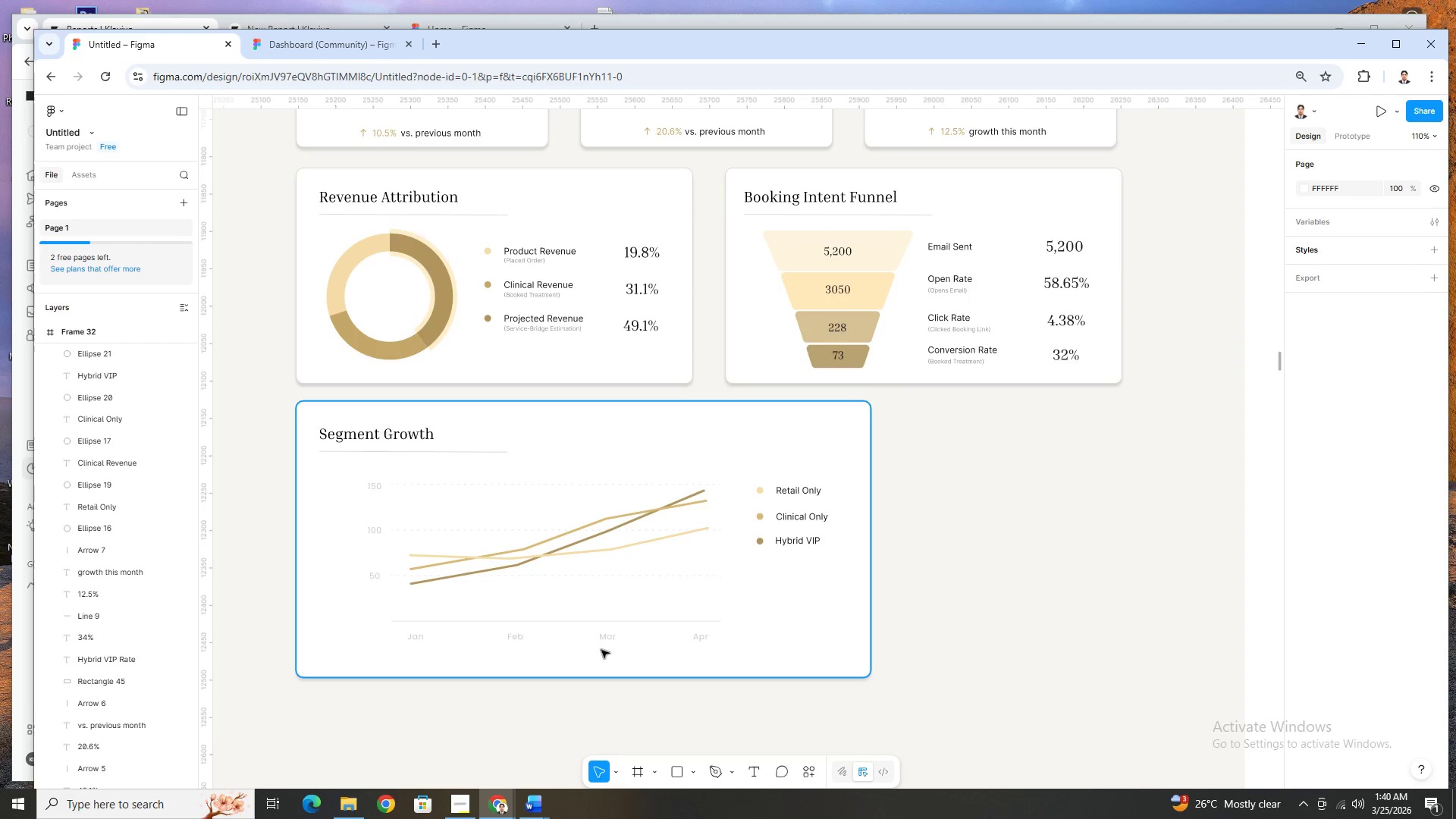 
hold_key(key=ControlLeft, duration=1.51)
 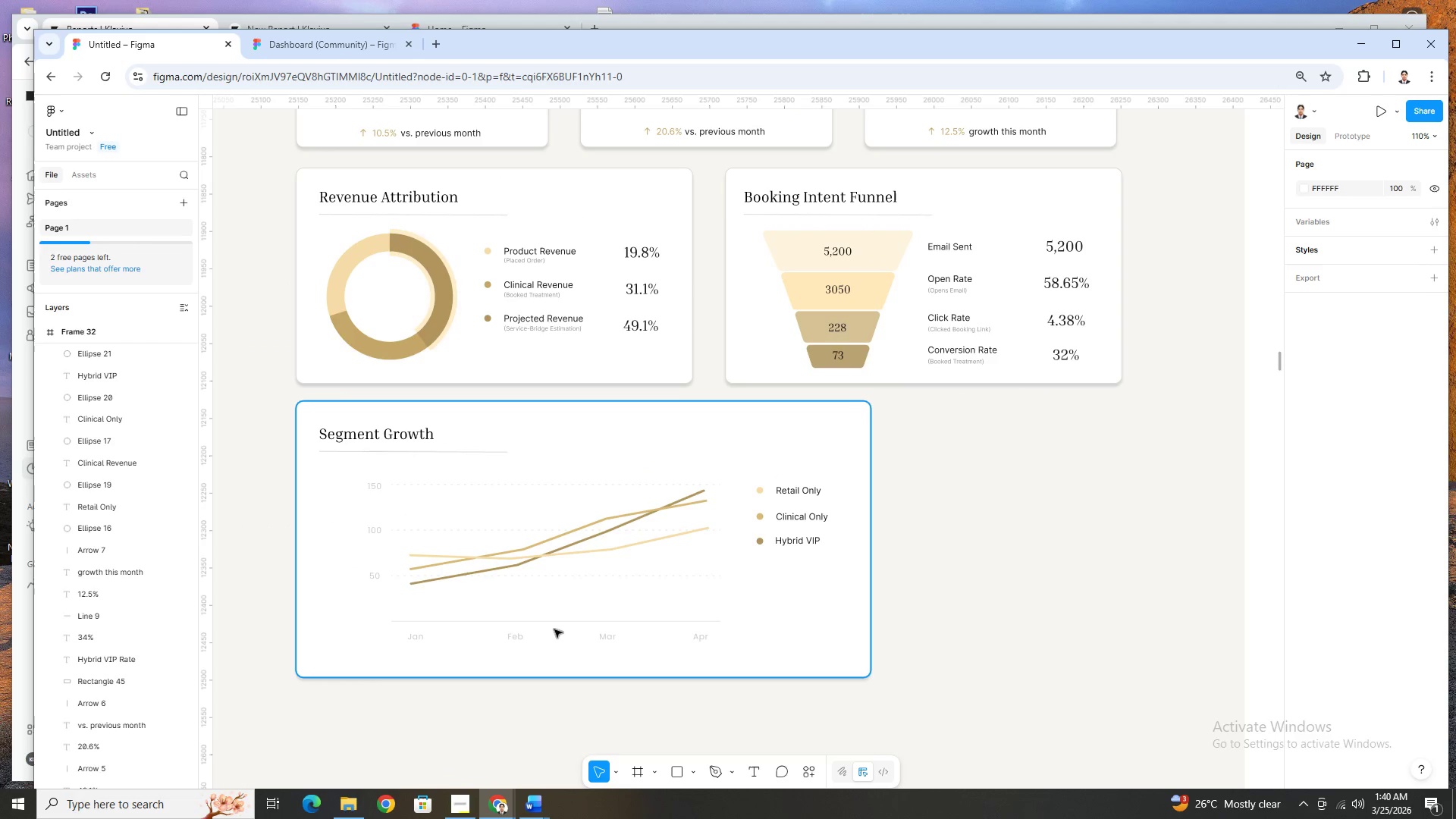 
hold_key(key=ControlLeft, duration=0.89)
 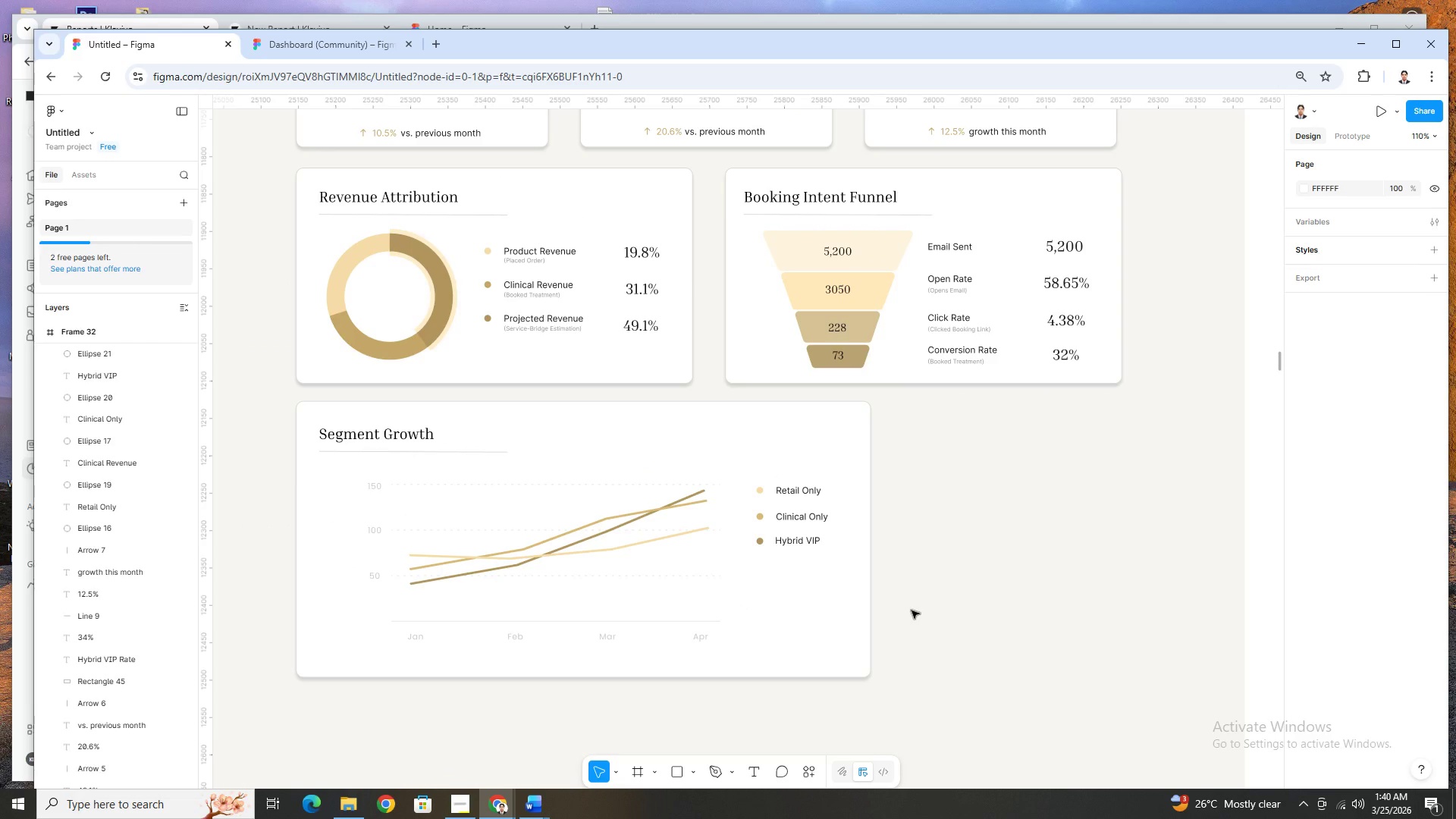 
wait(14.94)
 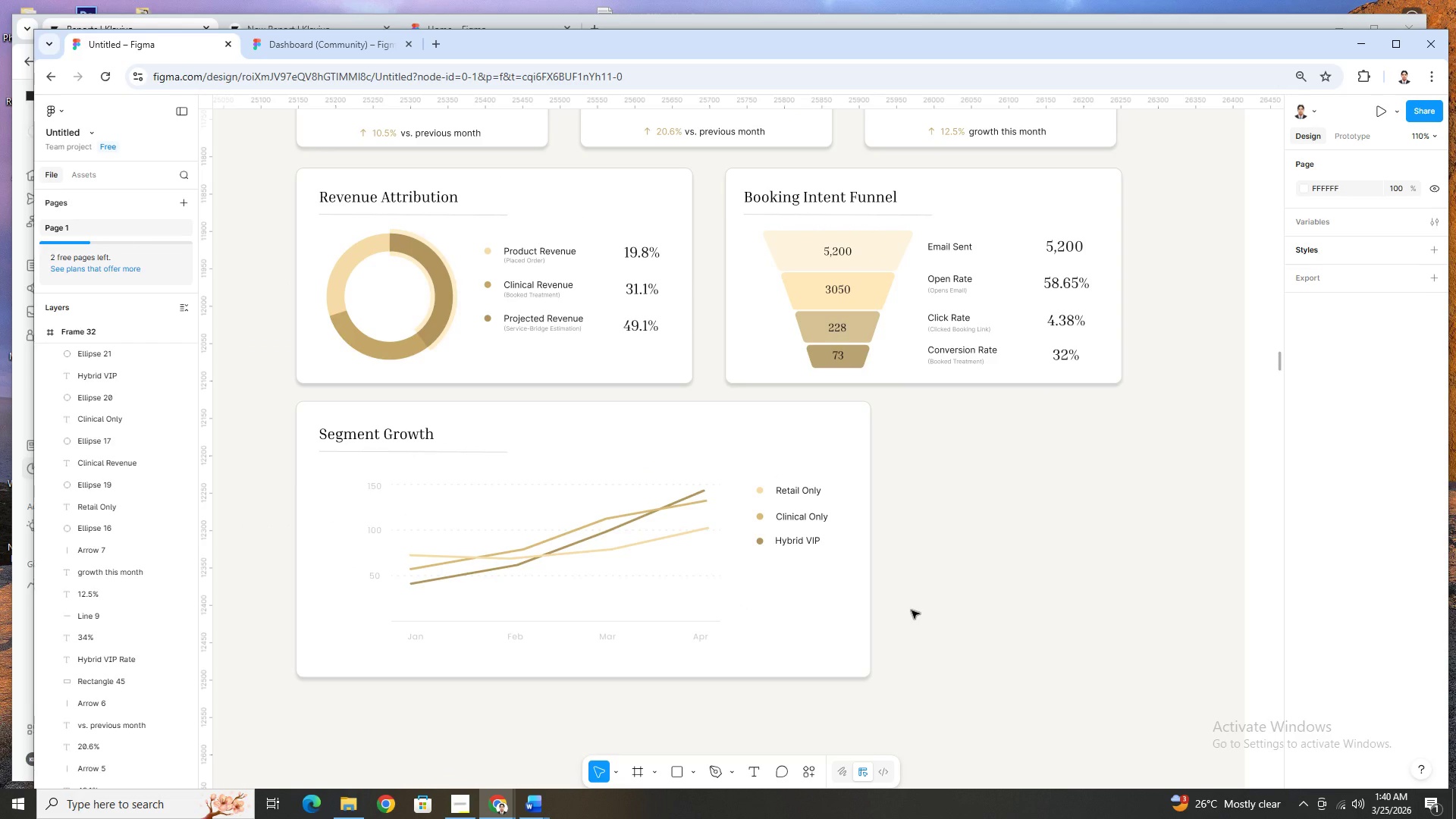 
hold_key(key=ControlLeft, duration=1.19)
scroll: coordinate [943, 571], scroll_direction: down, amount: 3.0
 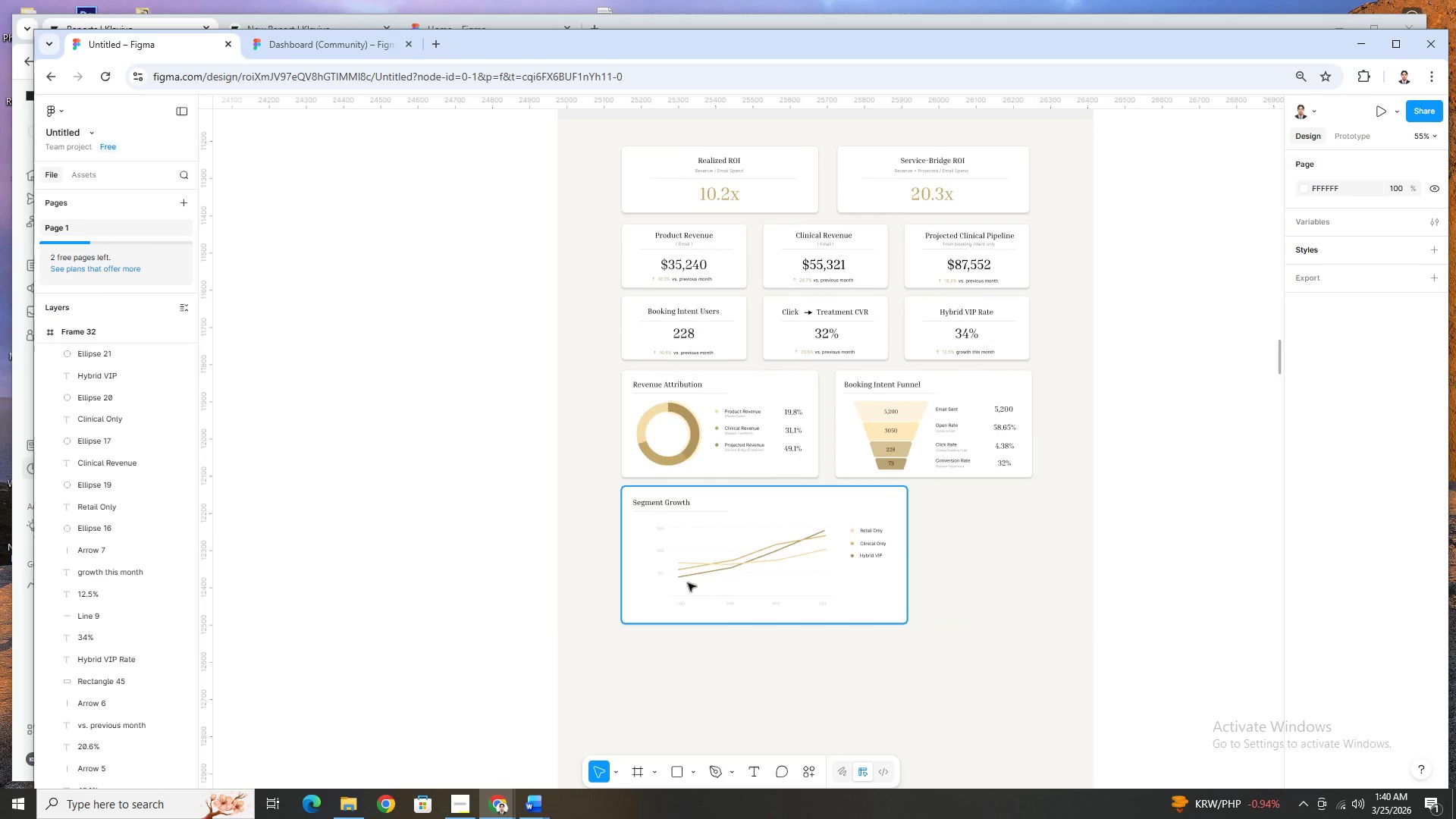 
scroll: coordinate [636, 581], scroll_direction: up, amount: 4.0
 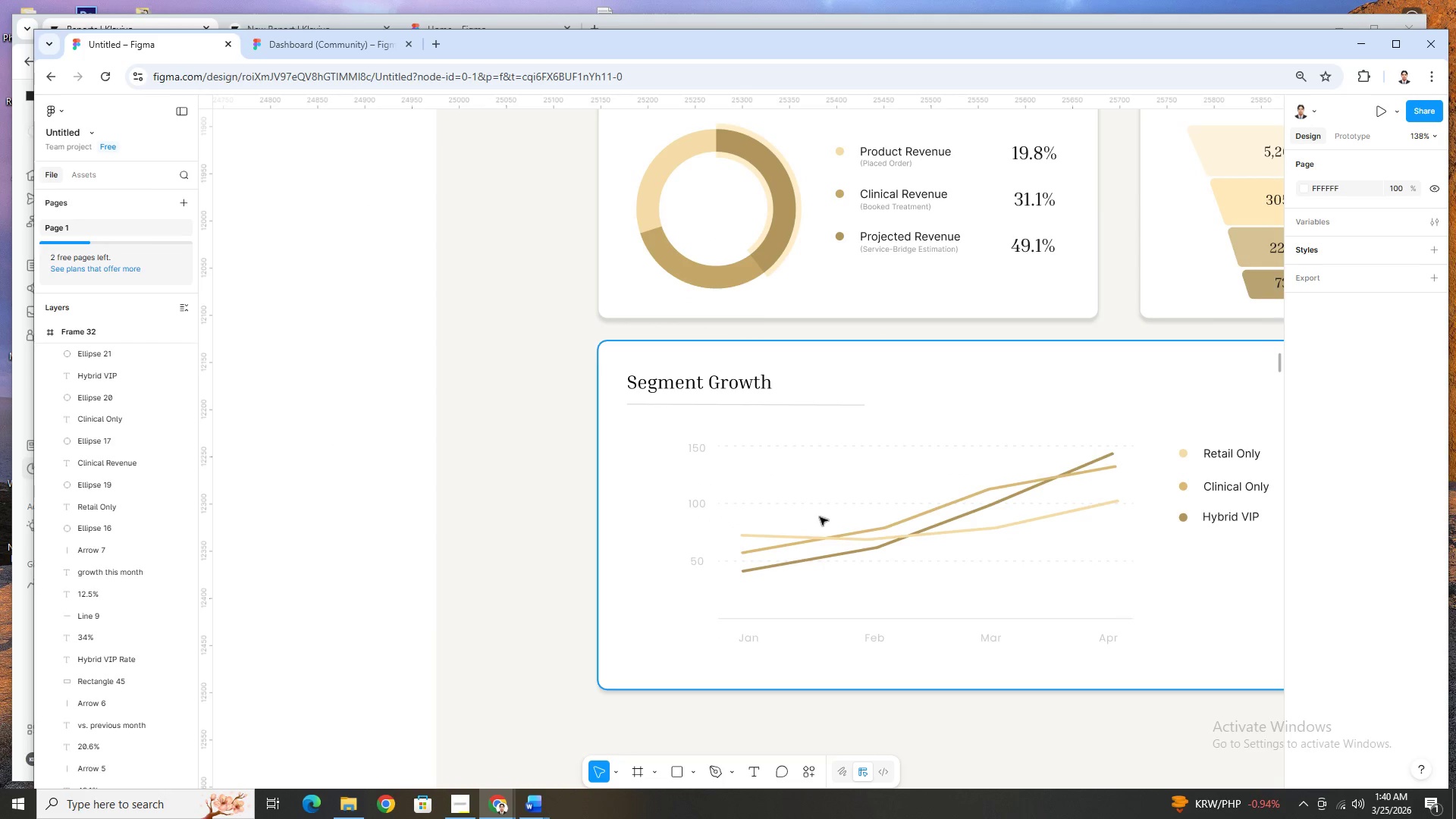 
hold_key(key=ControlLeft, duration=0.86)
scroll: coordinate [1043, 555], scroll_direction: none, amount: 0.0
 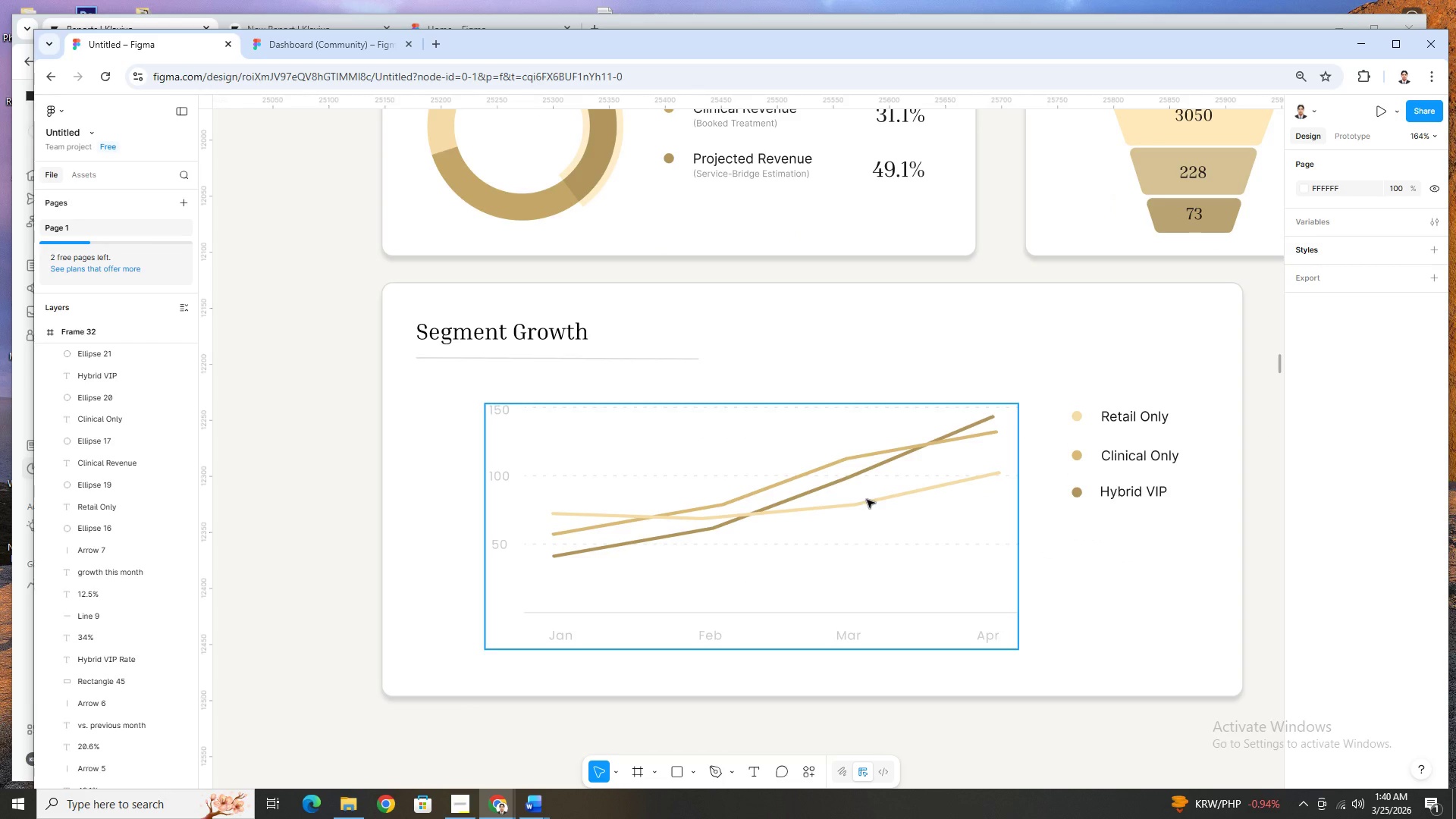 
hold_key(key=ControlLeft, duration=1.5)
 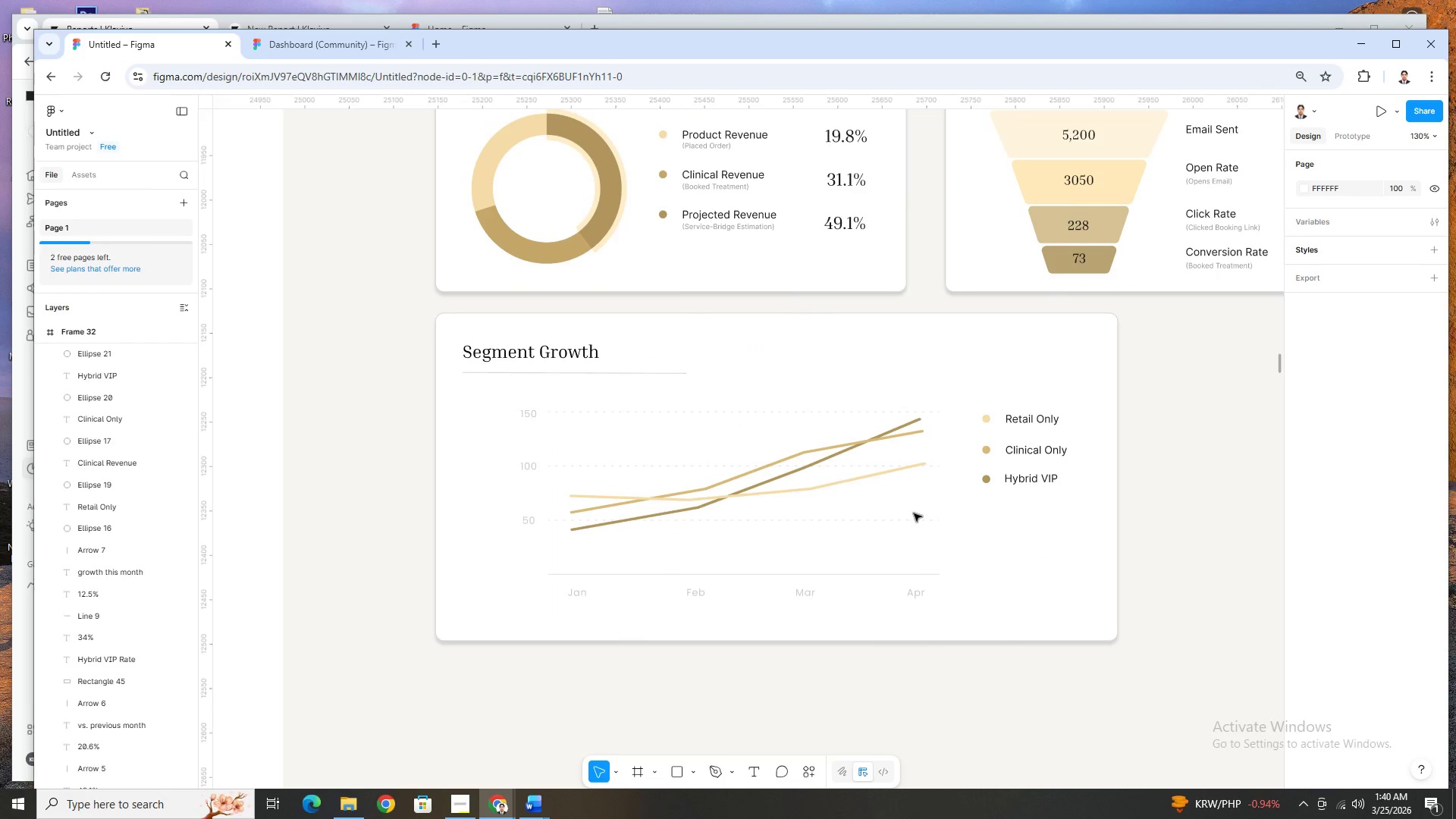 
hold_key(key=ControlLeft, duration=1.51)
 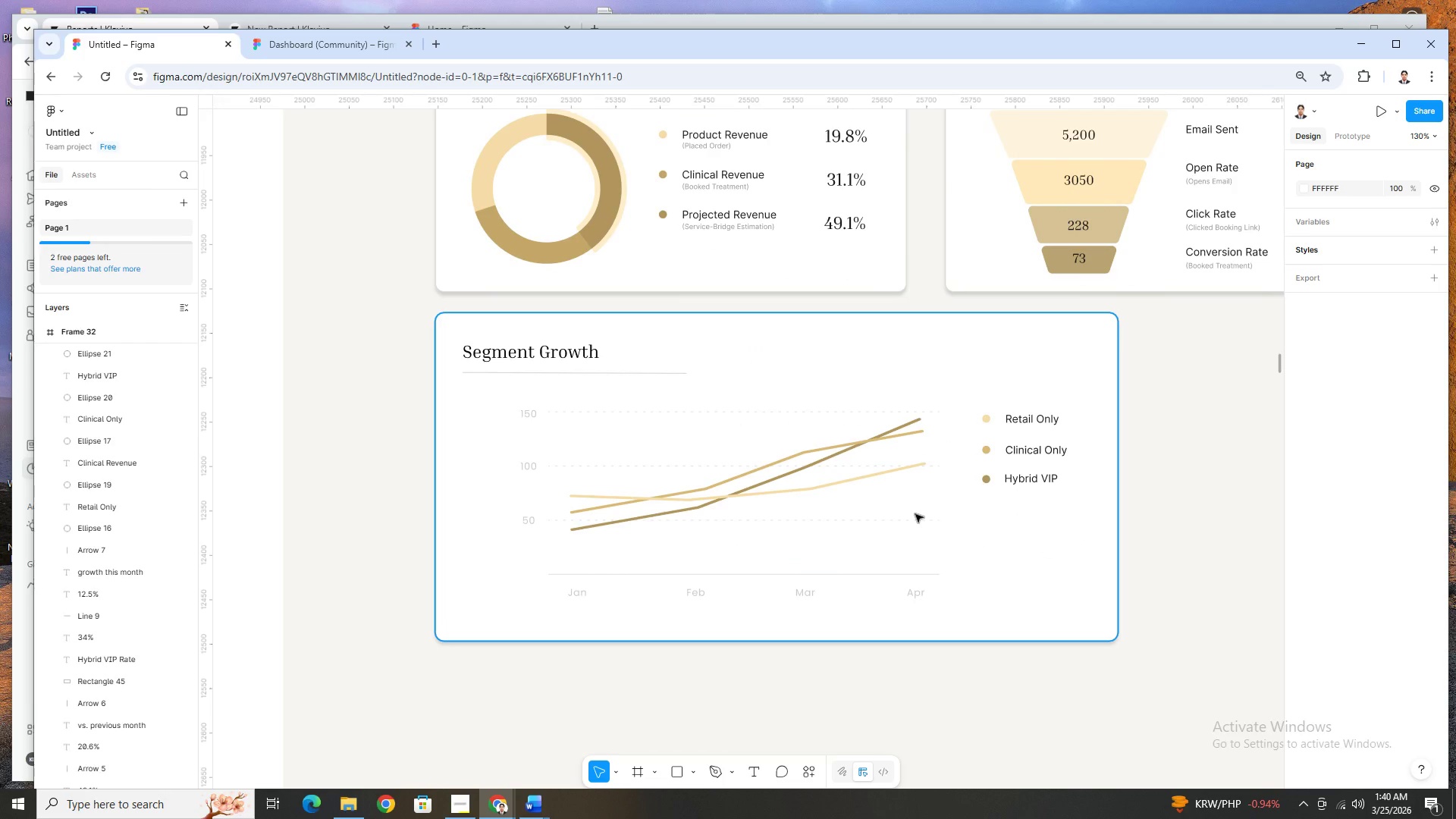 
scroll: coordinate [867, 499], scroll_direction: down, amount: 4.0
 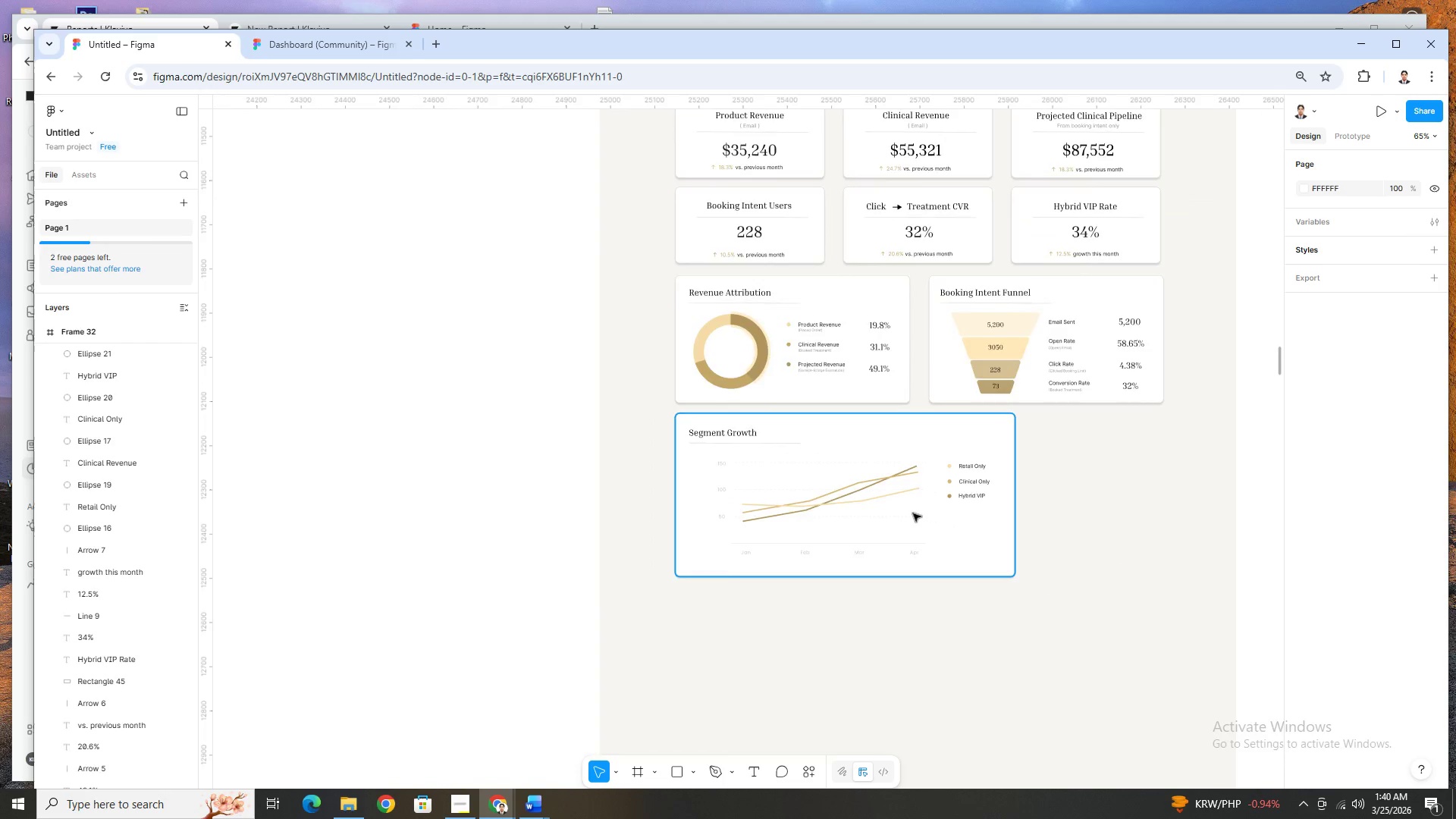 
scroll: coordinate [914, 513], scroll_direction: up, amount: 3.0
 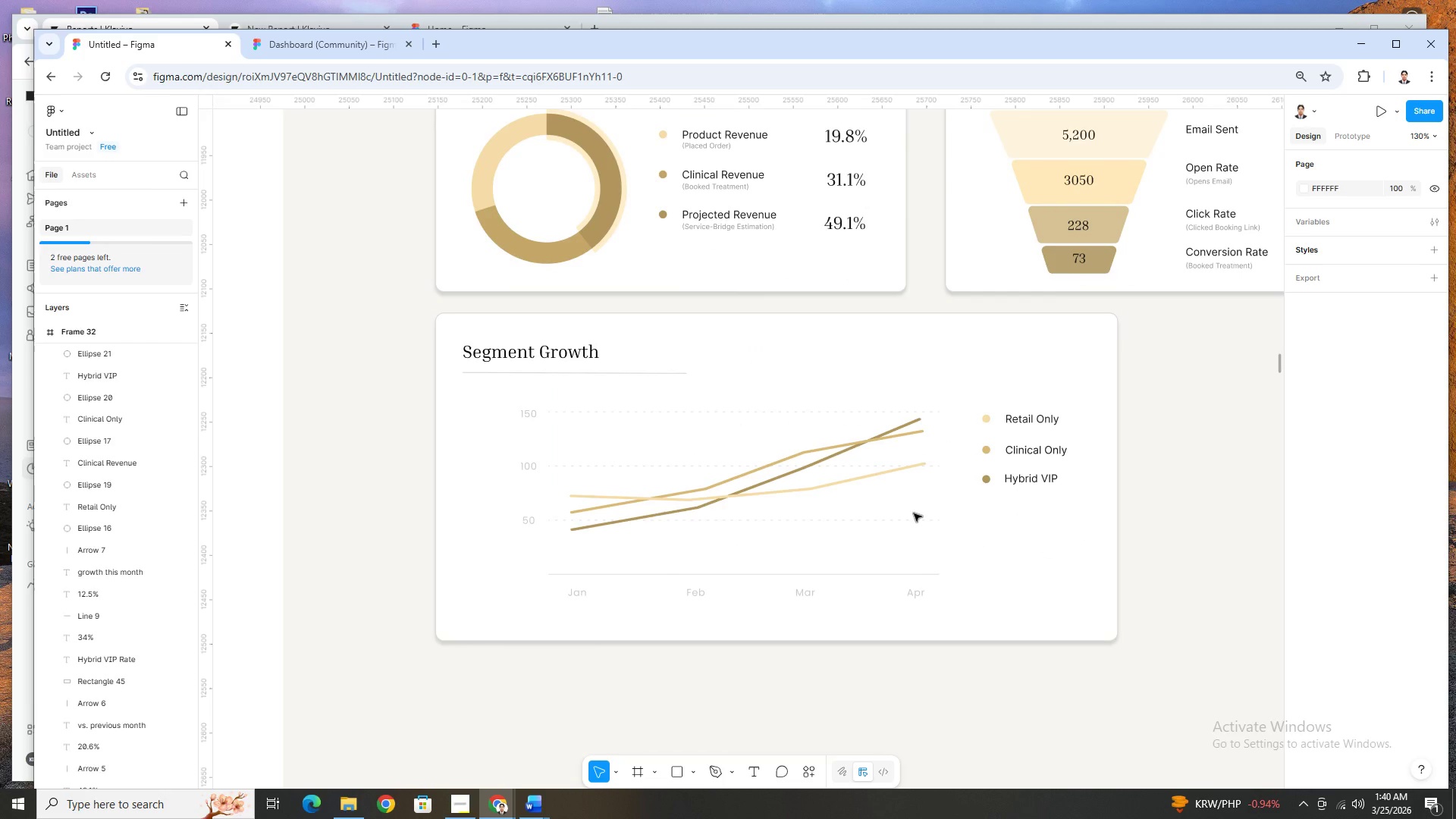 
hold_key(key=ControlLeft, duration=0.75)
 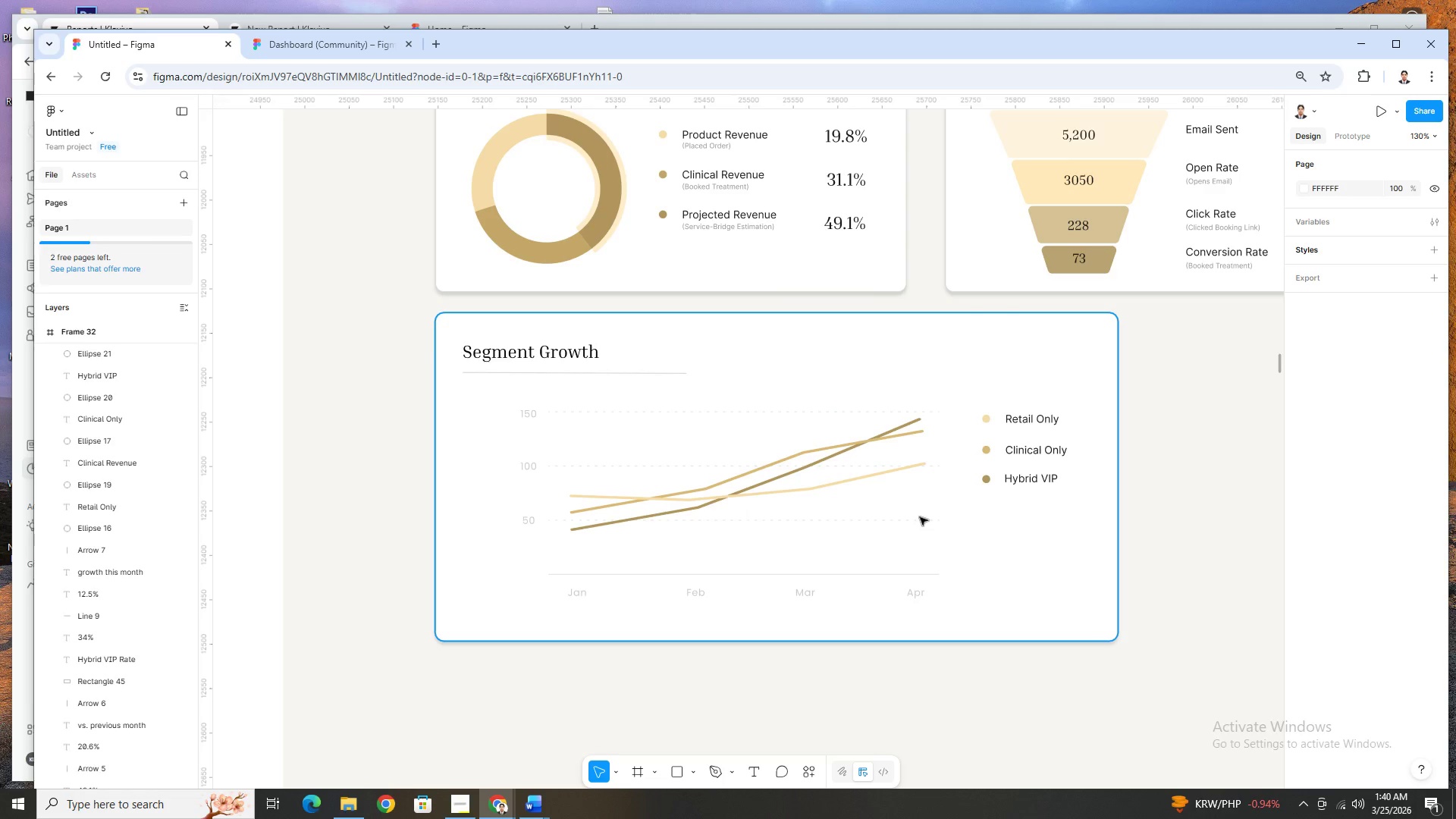 
wait(10.53)
 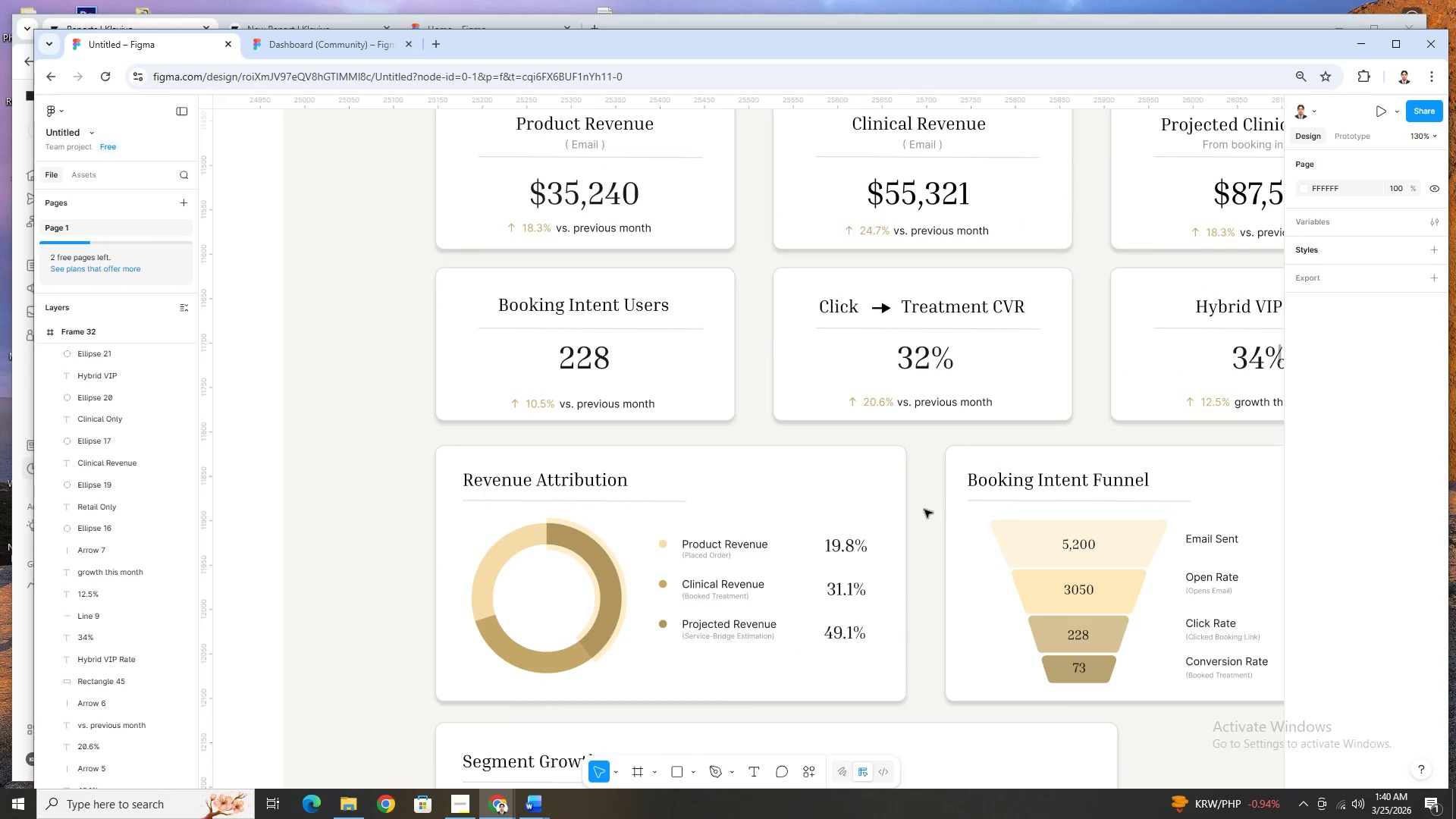 
hold_key(key=ControlLeft, duration=1.5)
 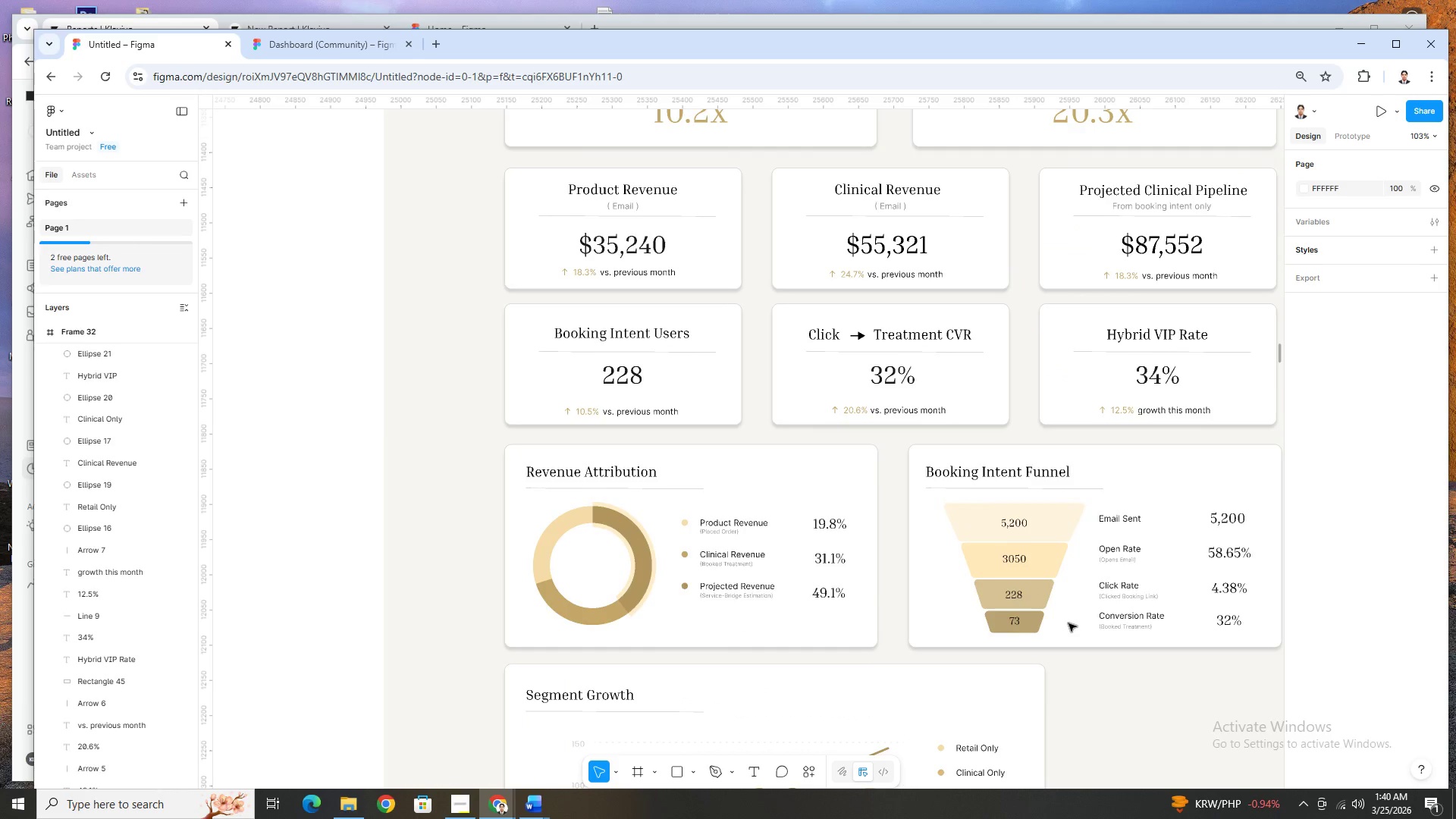 
scroll: coordinate [923, 510], scroll_direction: up, amount: 6.0
 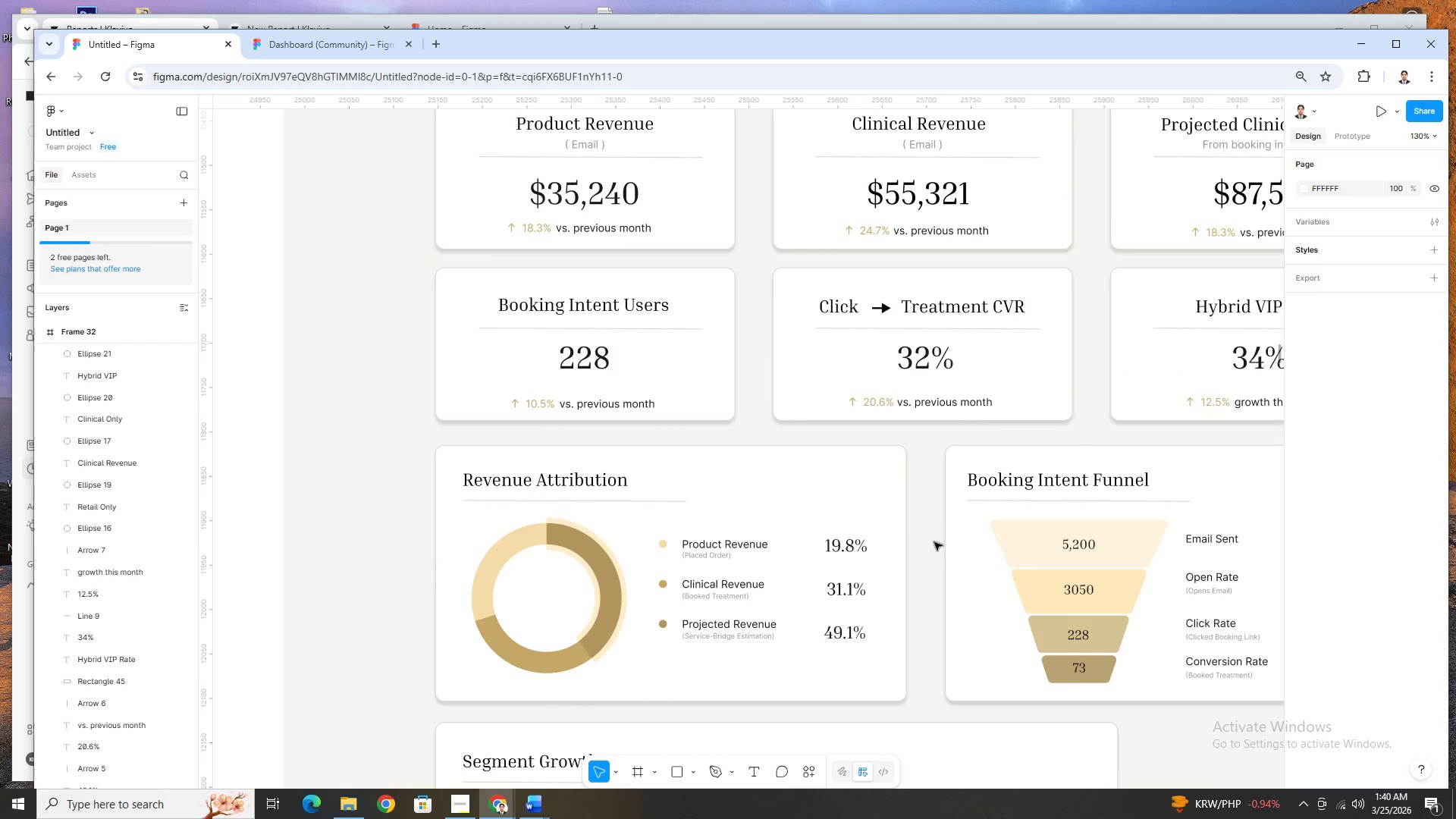 
scroll: coordinate [936, 544], scroll_direction: down, amount: 2.0
 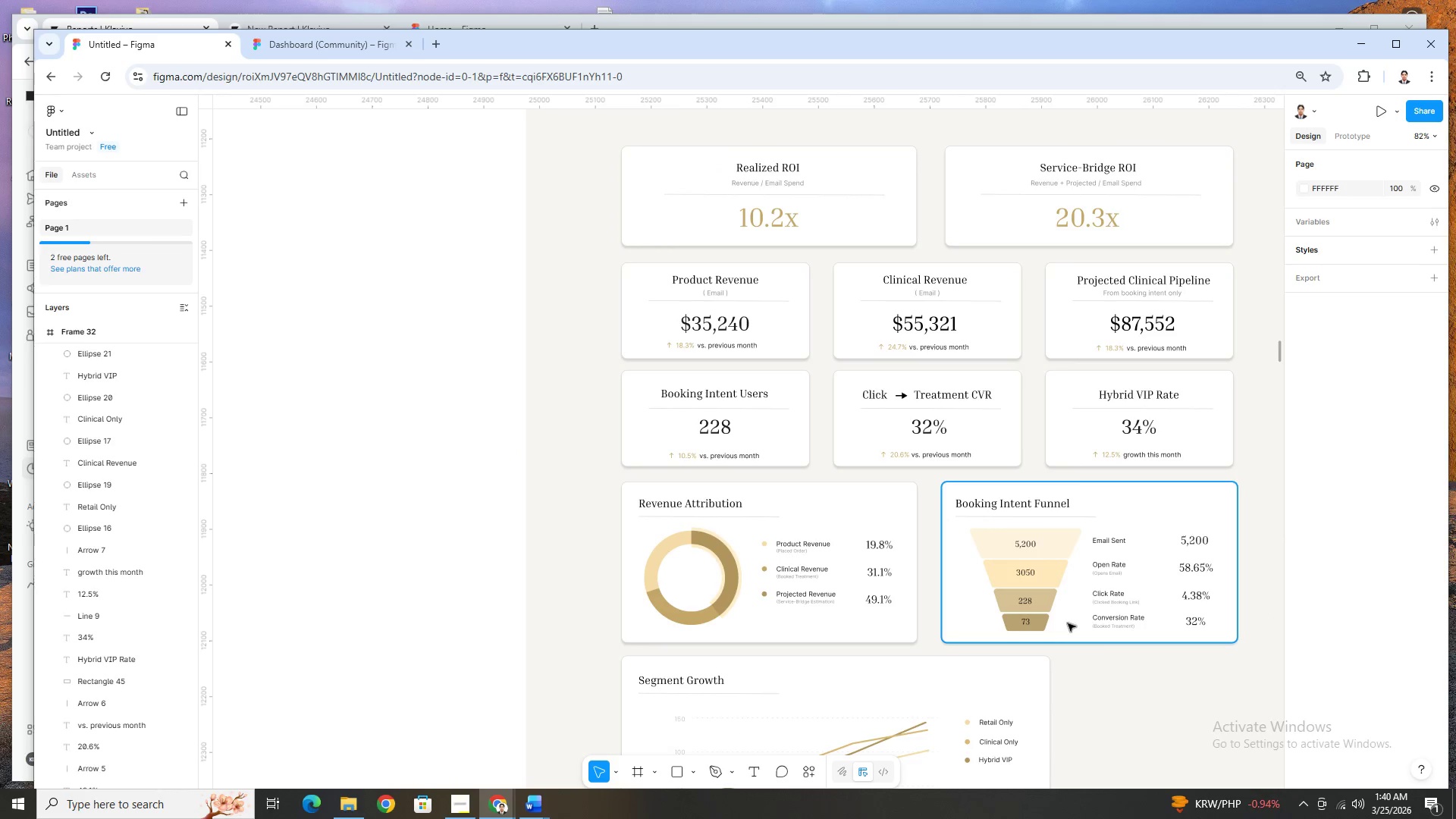 
hold_key(key=ControlLeft, duration=1.52)
scroll: coordinate [1068, 623], scroll_direction: up, amount: 1.0
 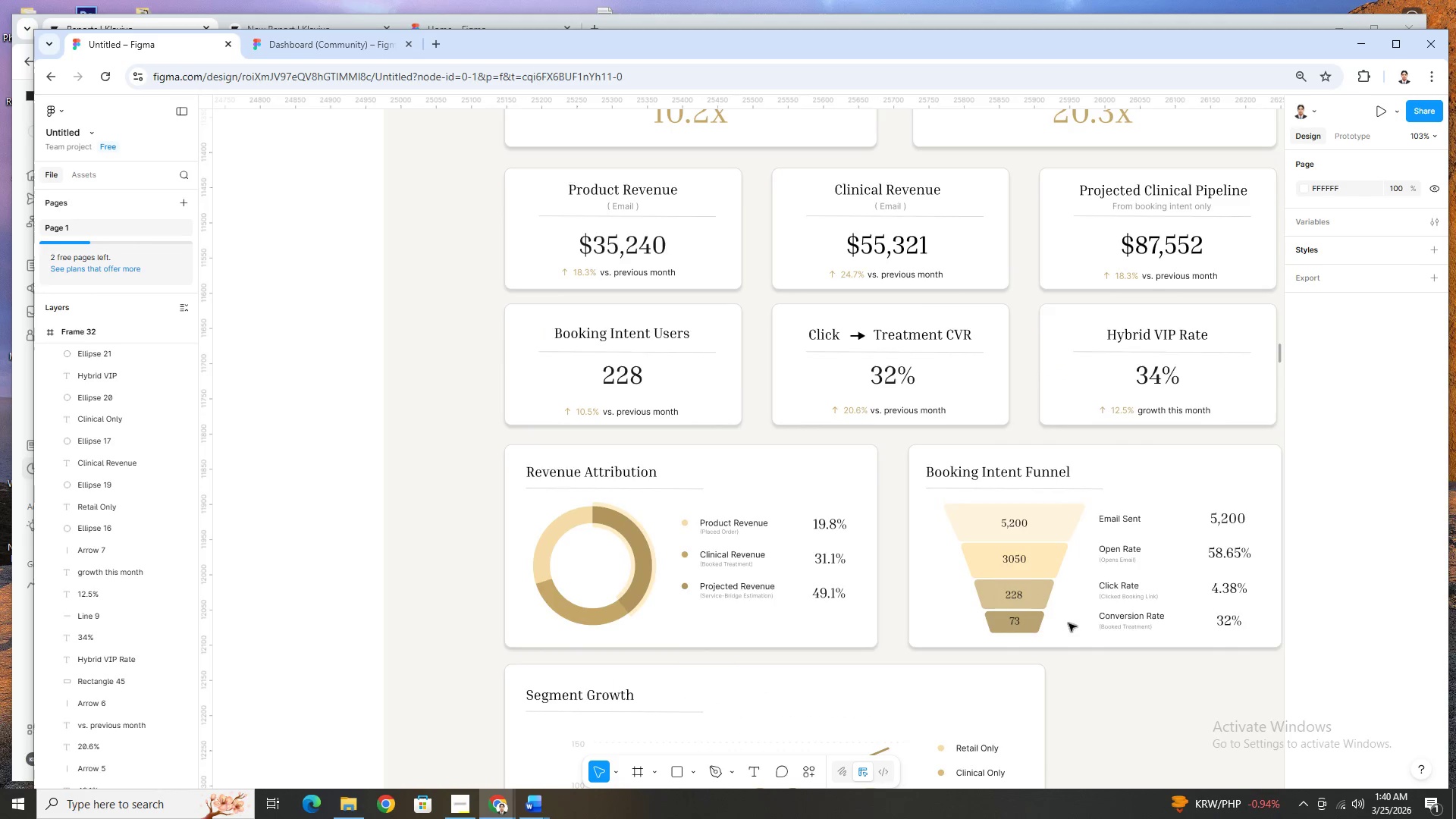 
hold_key(key=ControlLeft, duration=1.5)
 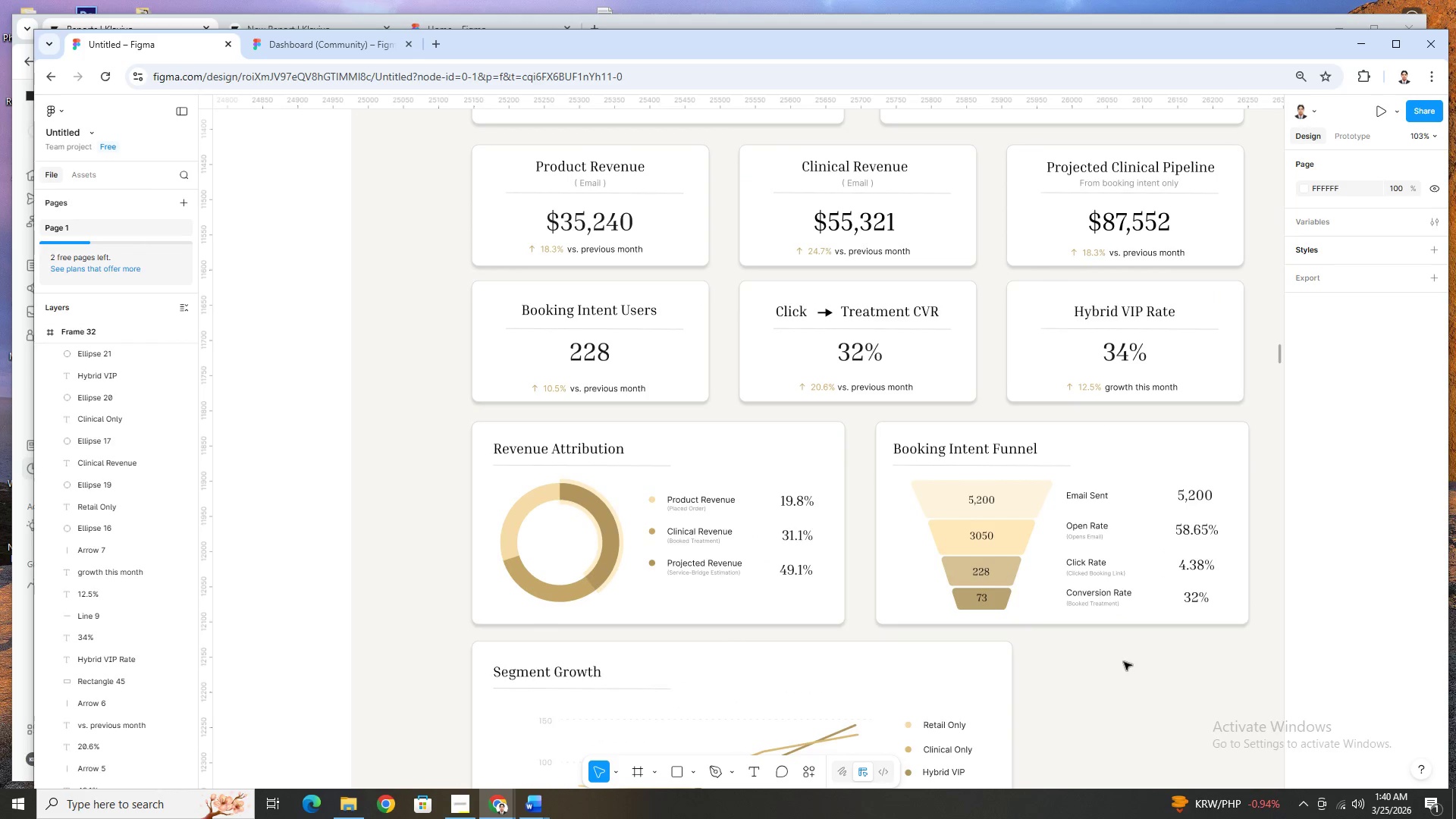 
scroll: coordinate [1068, 623], scroll_direction: down, amount: 2.0
 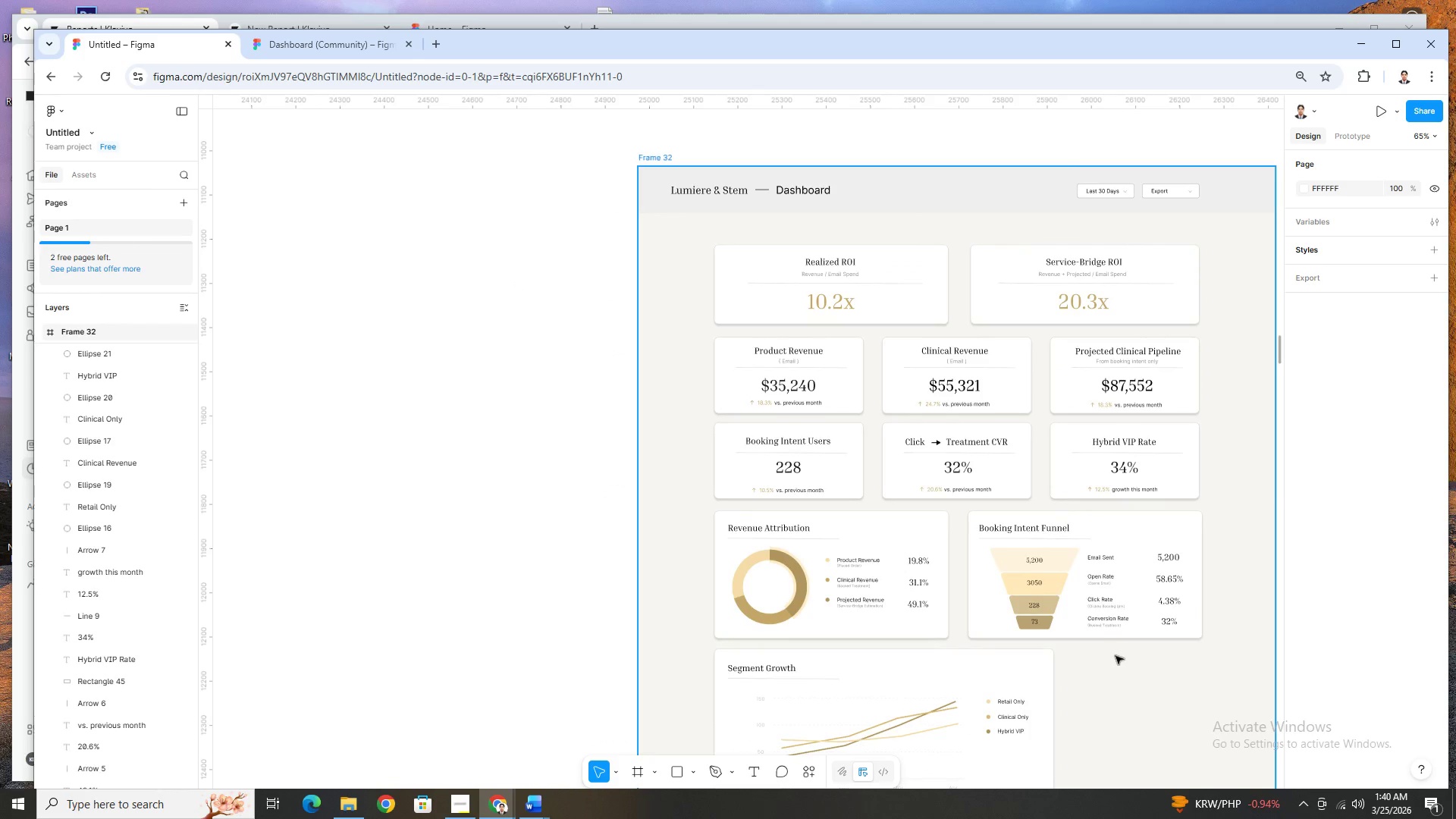 
hold_key(key=ControlLeft, duration=0.47)
 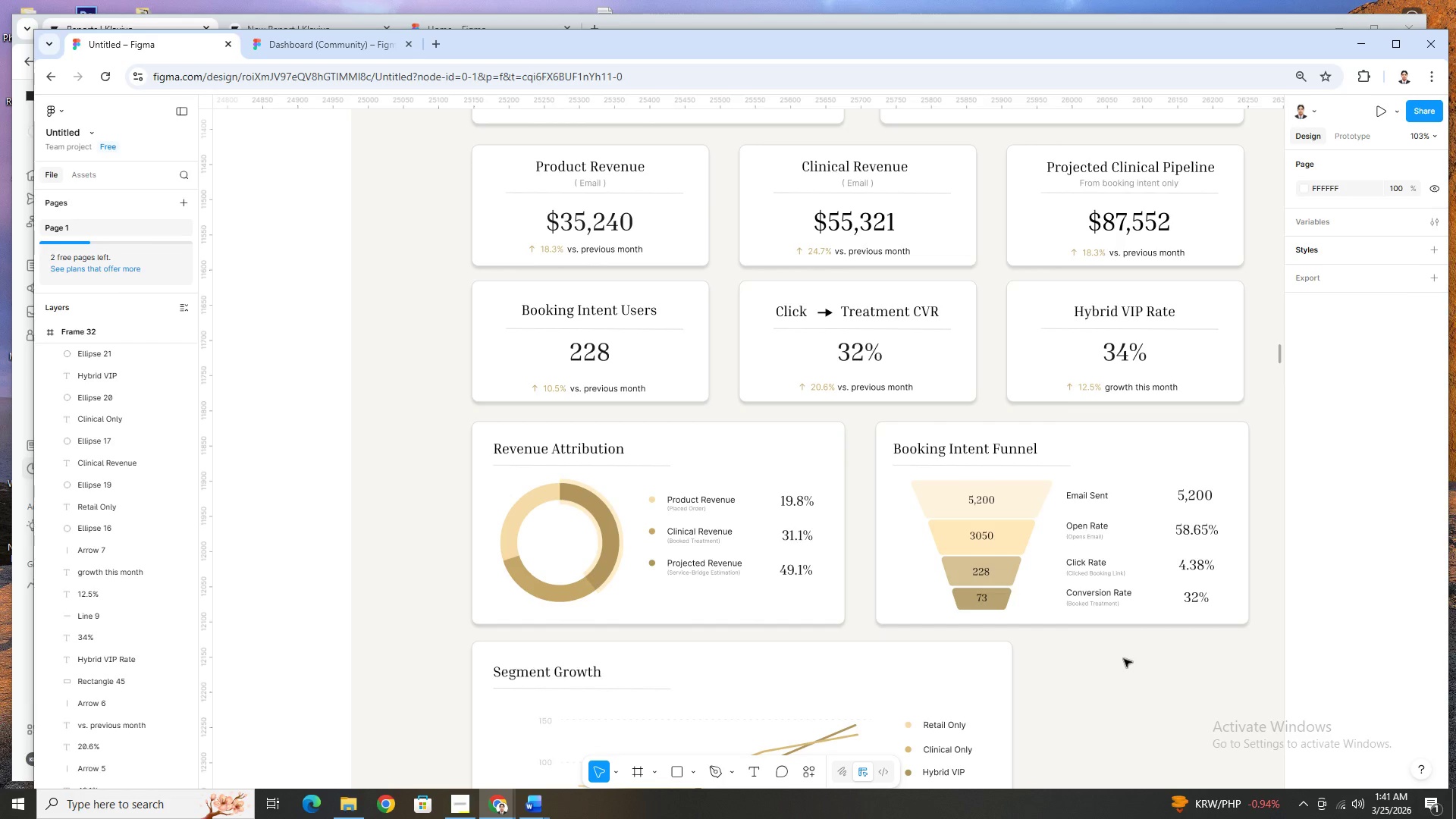 
scroll: coordinate [1124, 662], scroll_direction: up, amount: 2.0
 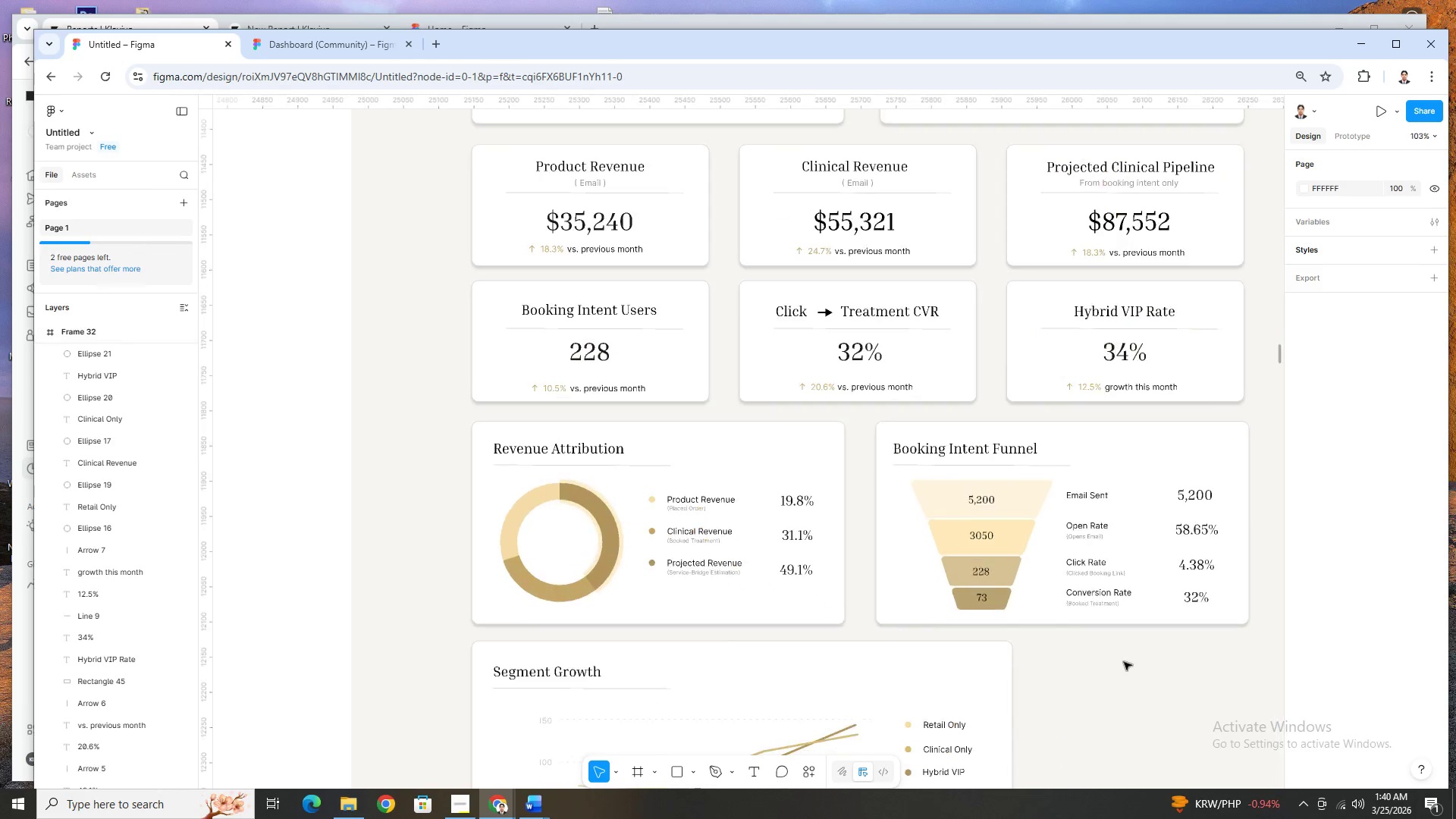 
wait(25.23)
 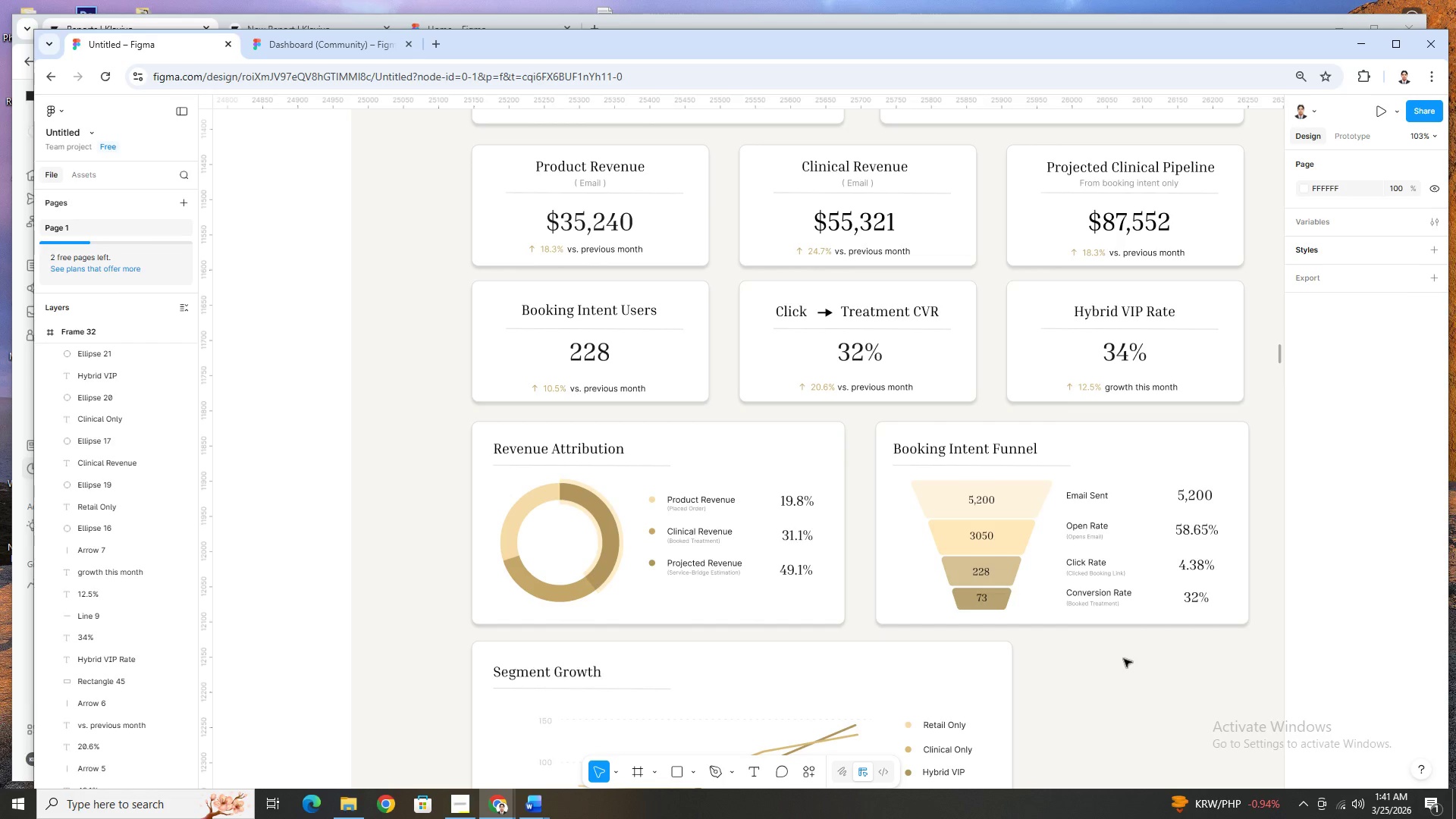 
scroll: coordinate [874, 560], scroll_direction: down, amount: 4.0
 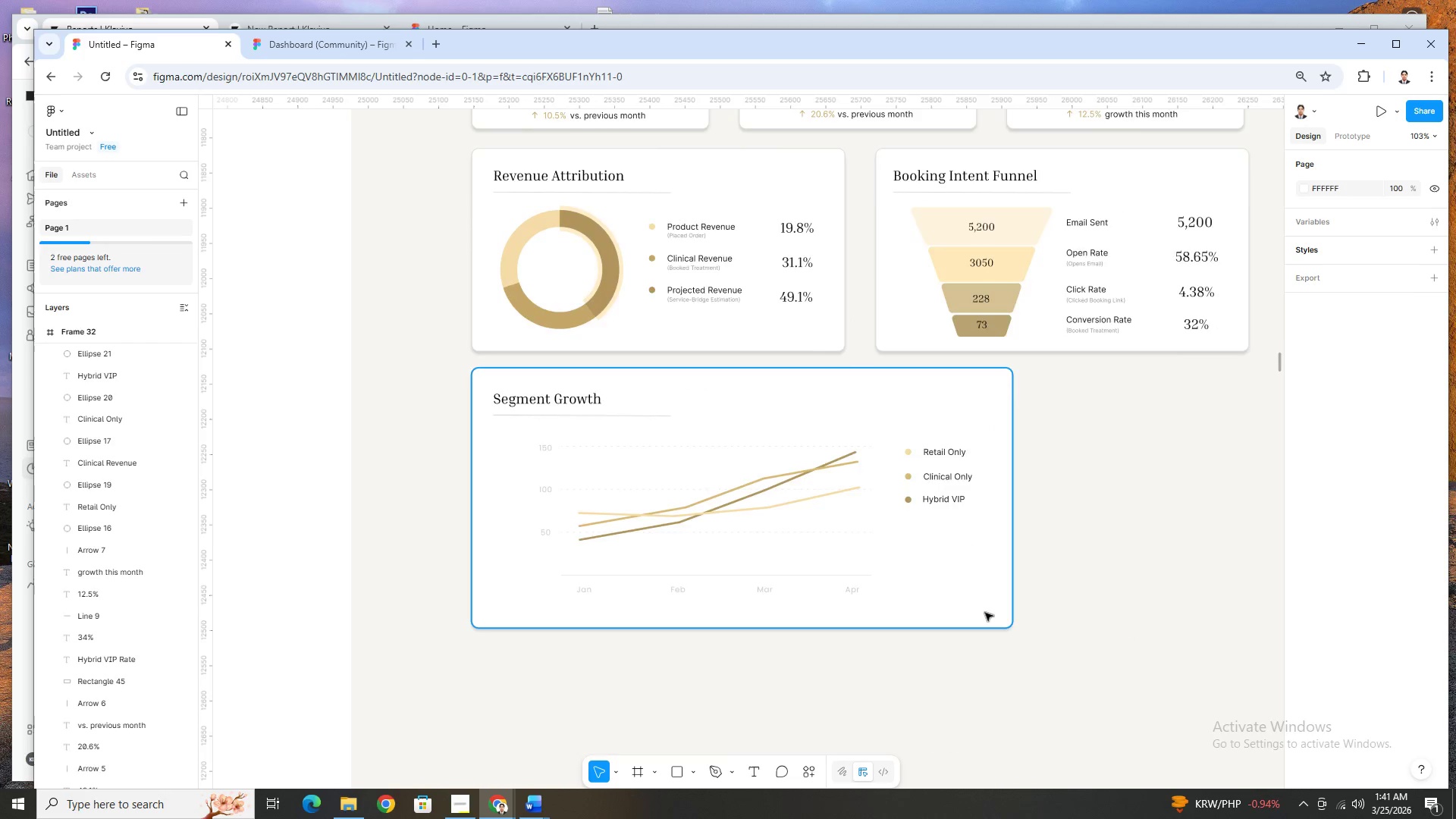 
scroll: coordinate [985, 613], scroll_direction: up, amount: 2.0
 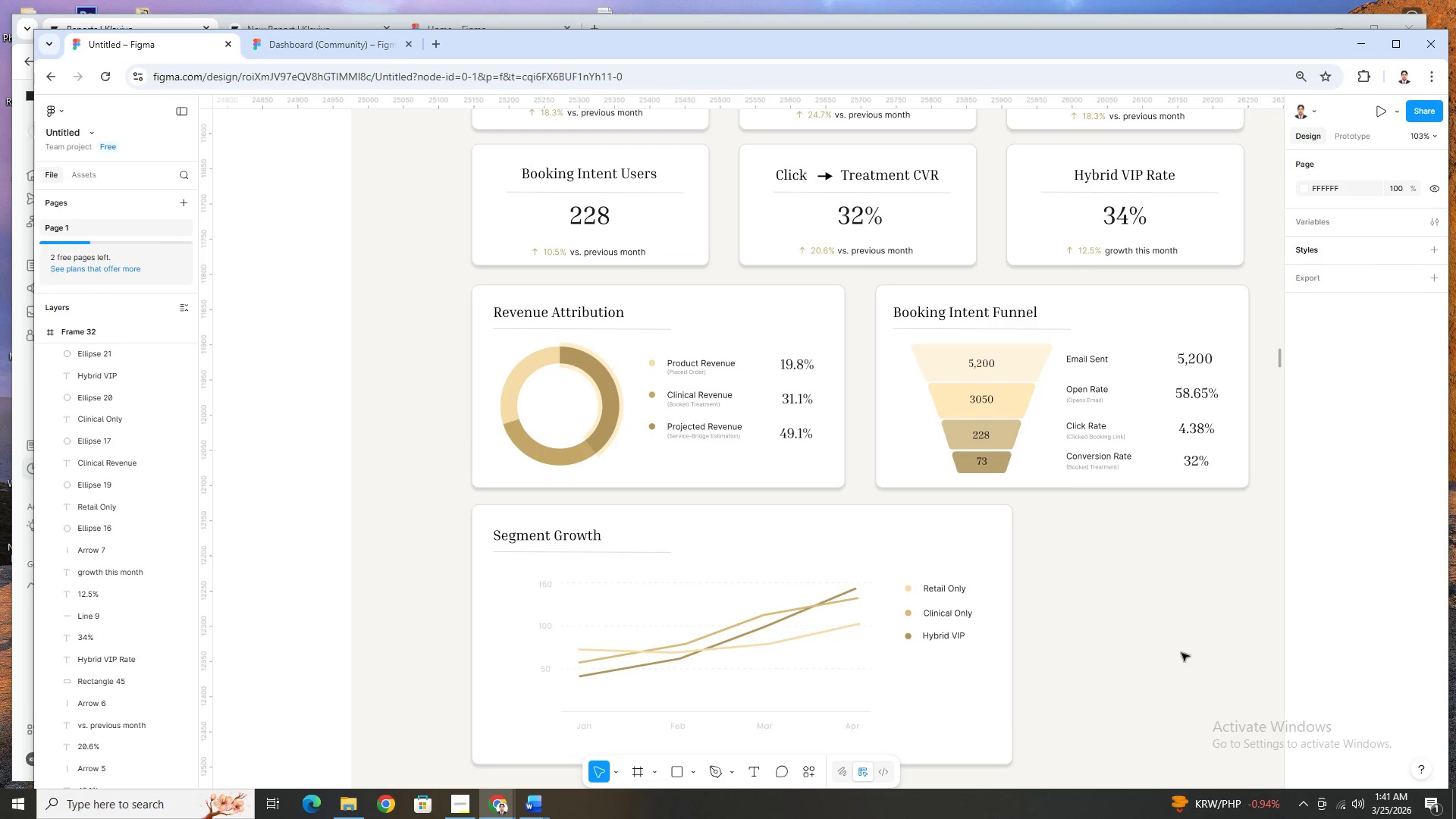 
hold_key(key=ControlLeft, duration=1.08)
 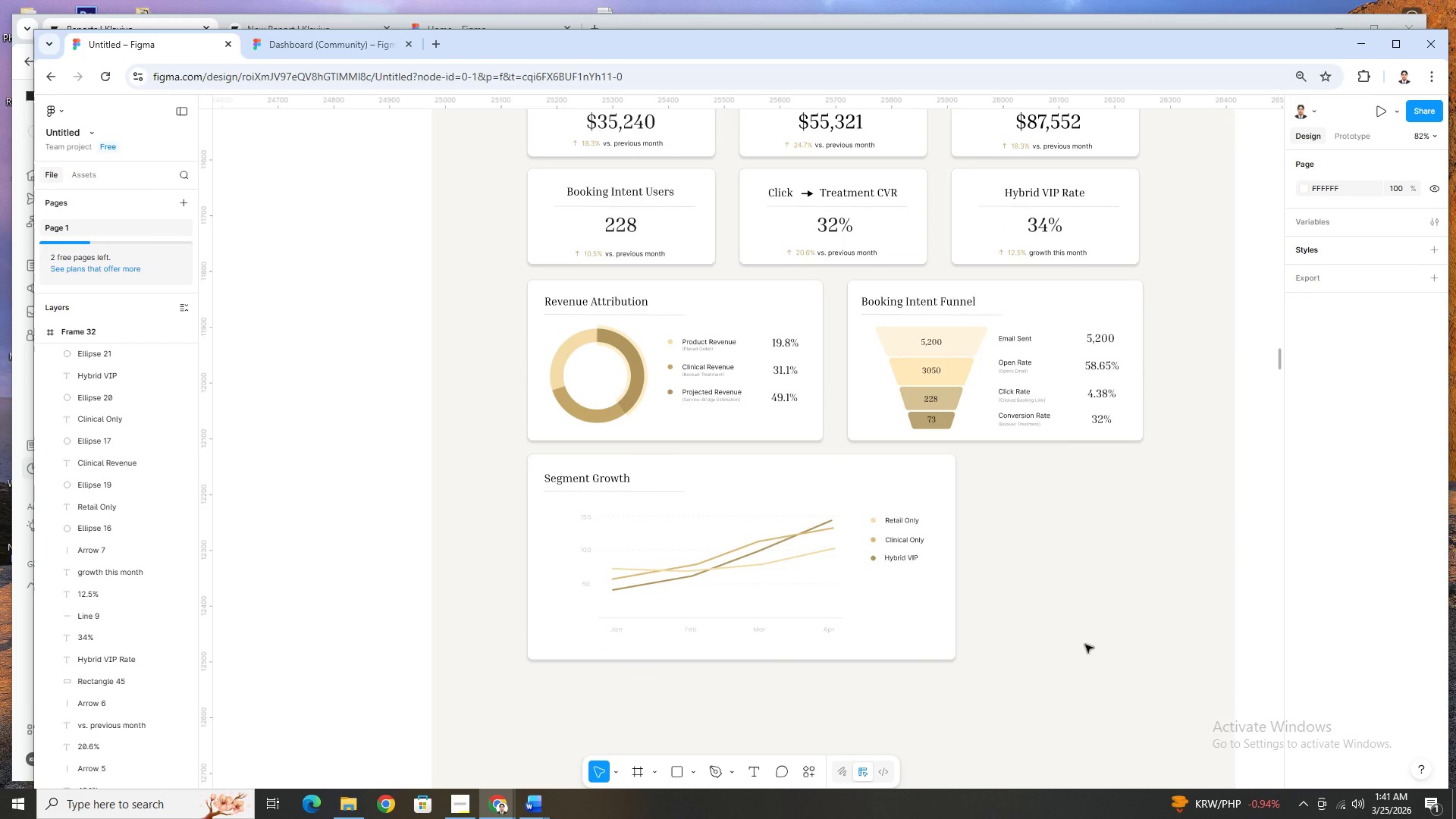 
scroll: coordinate [1058, 654], scroll_direction: up, amount: 4.0
 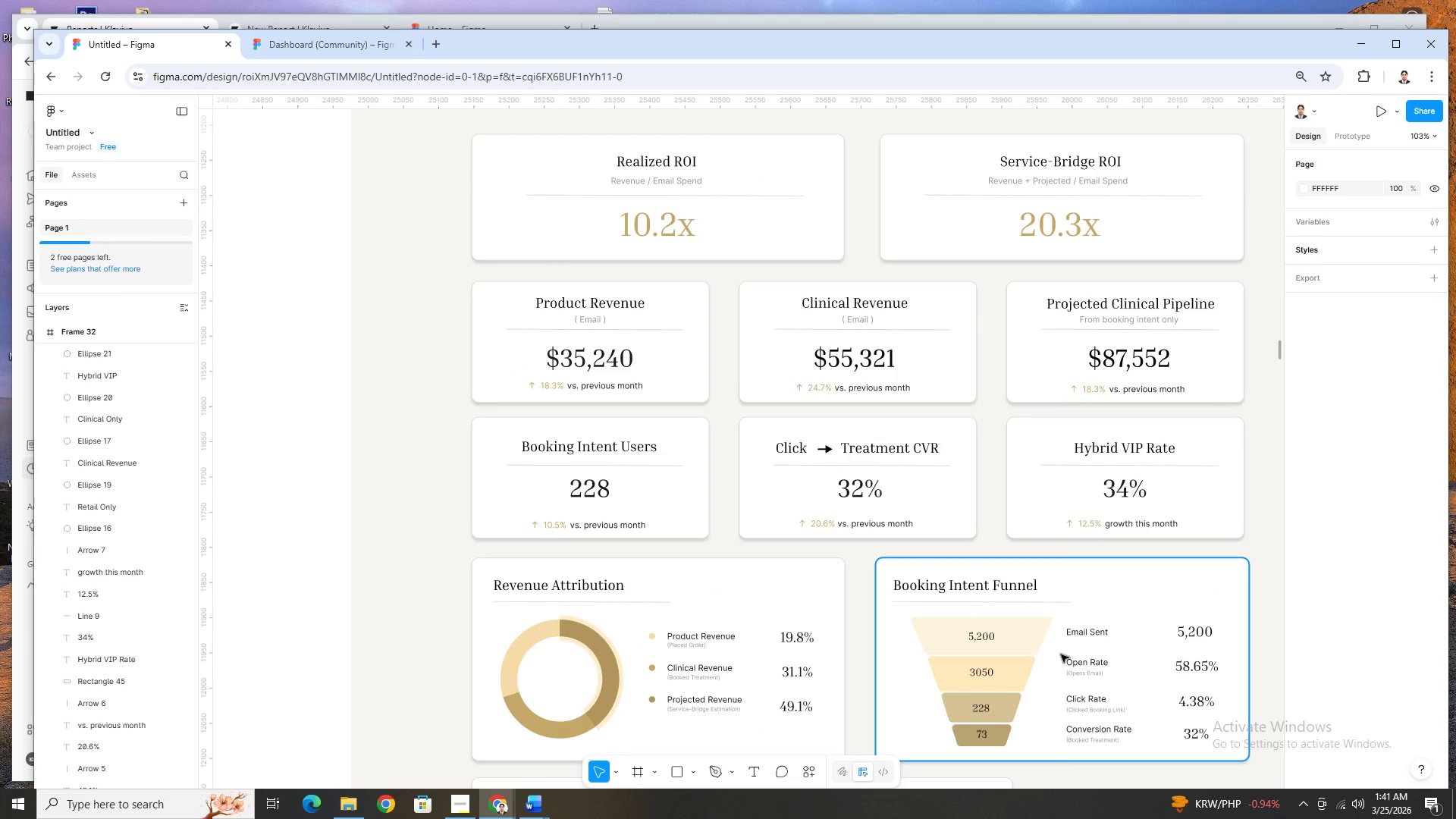 
scroll: coordinate [1064, 650], scroll_direction: down, amount: 5.0
 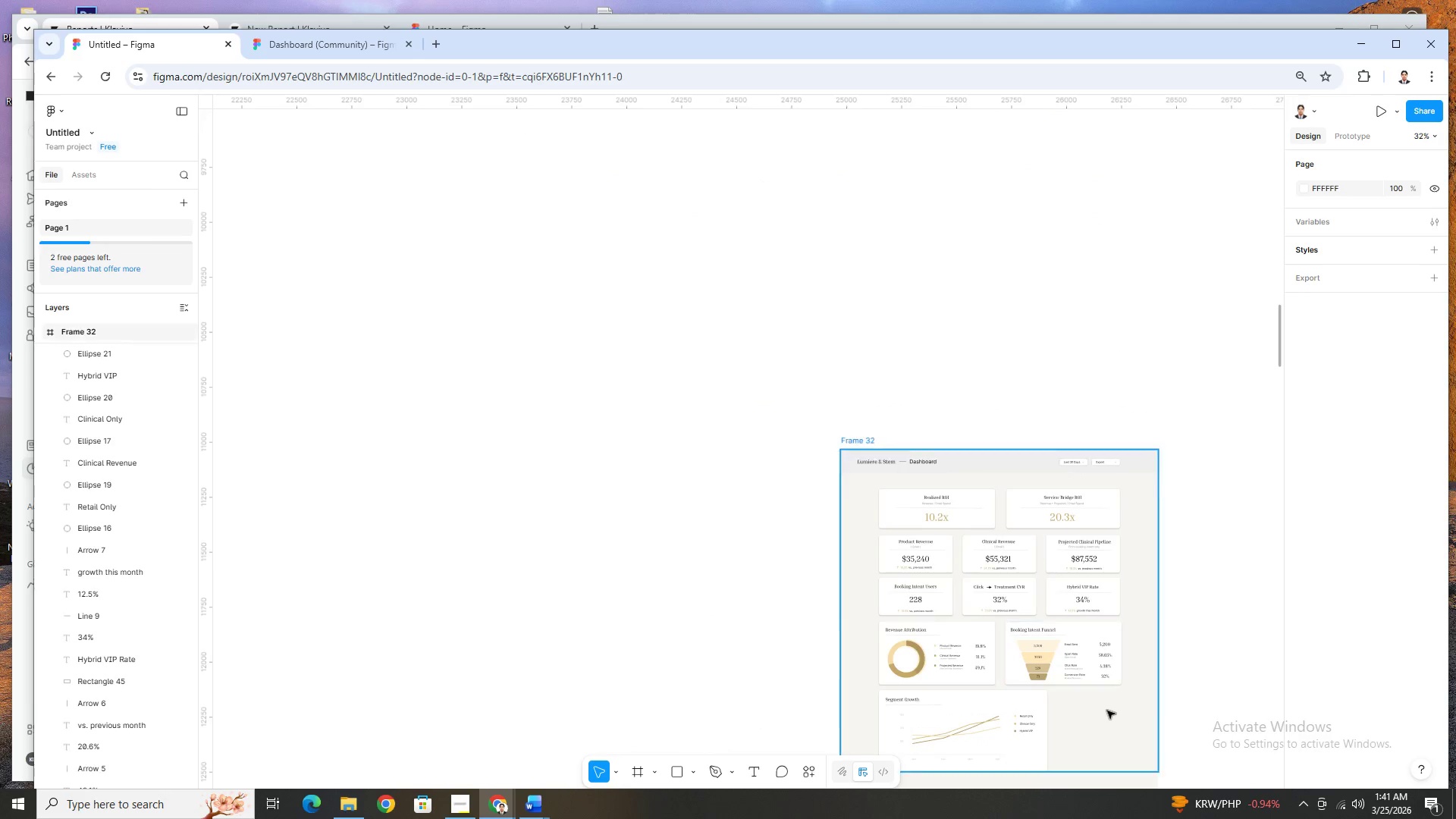 
scroll: coordinate [959, 614], scroll_direction: up, amount: 5.0
 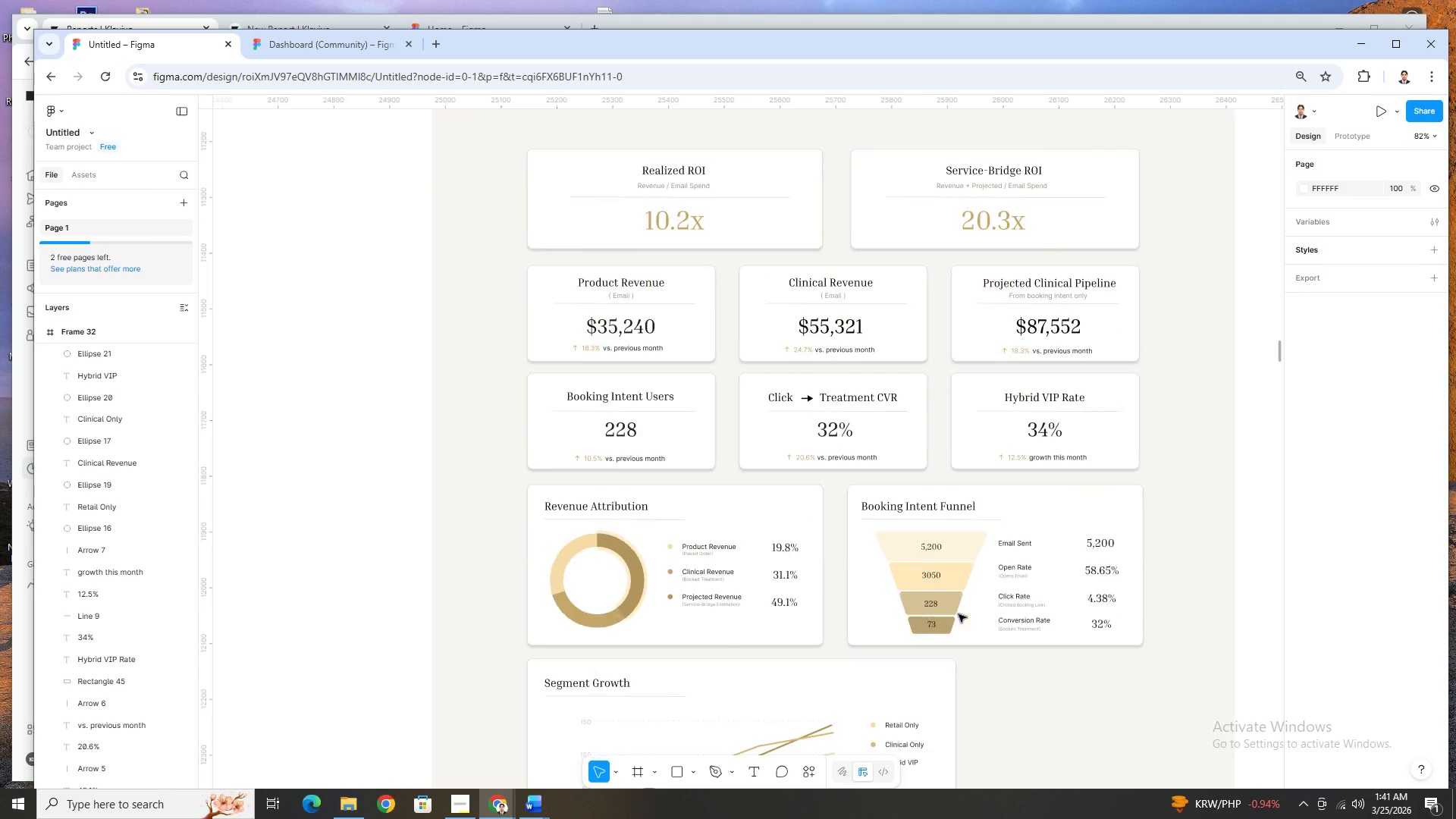 
scroll: coordinate [959, 614], scroll_direction: down, amount: 2.0
 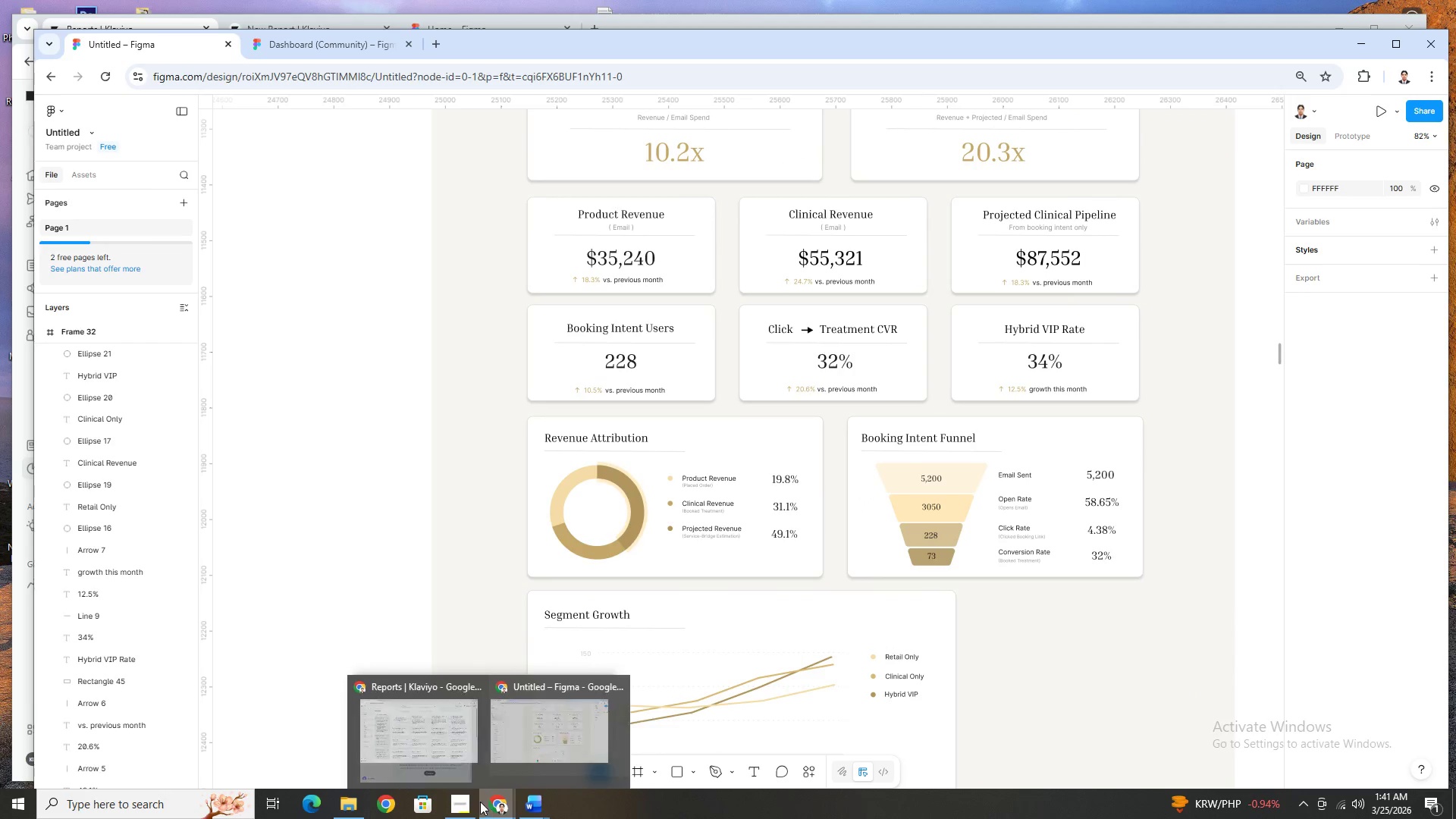 
left_click([469, 739])